 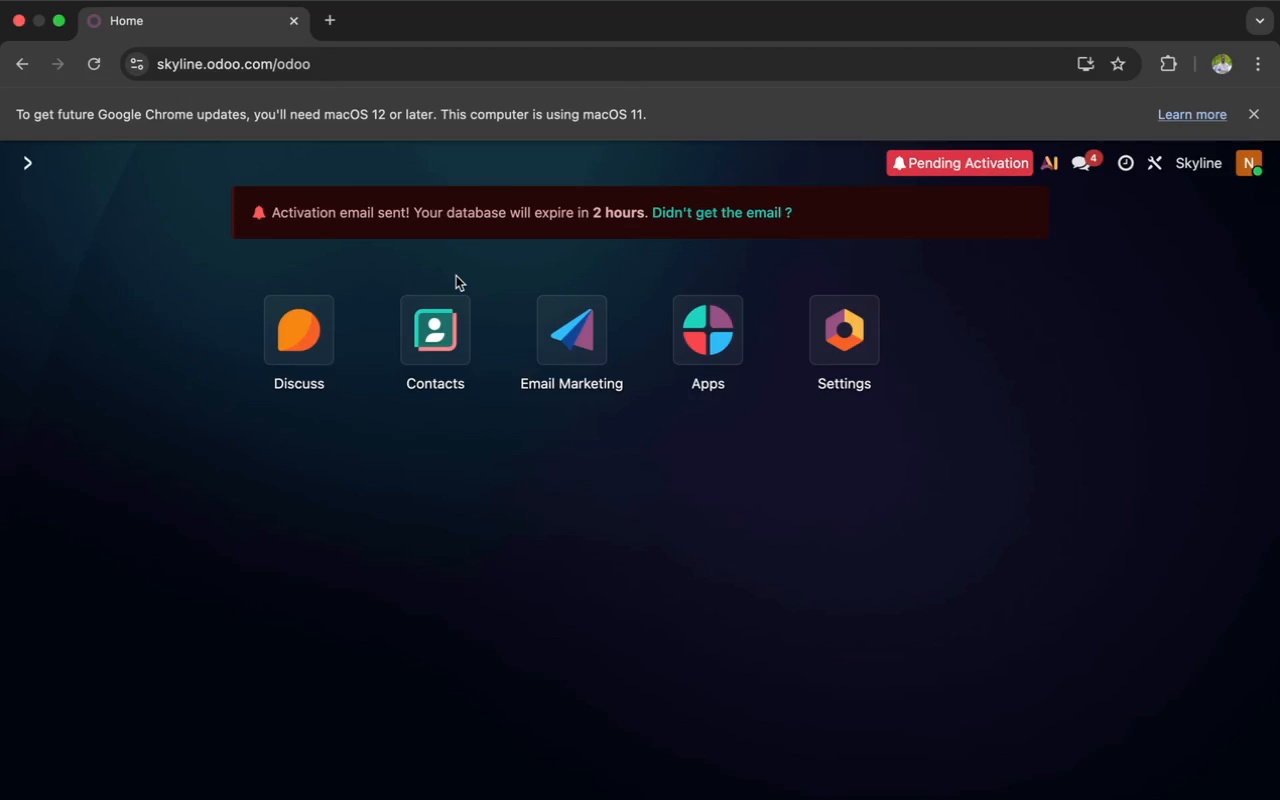 
left_click([681, 351])
 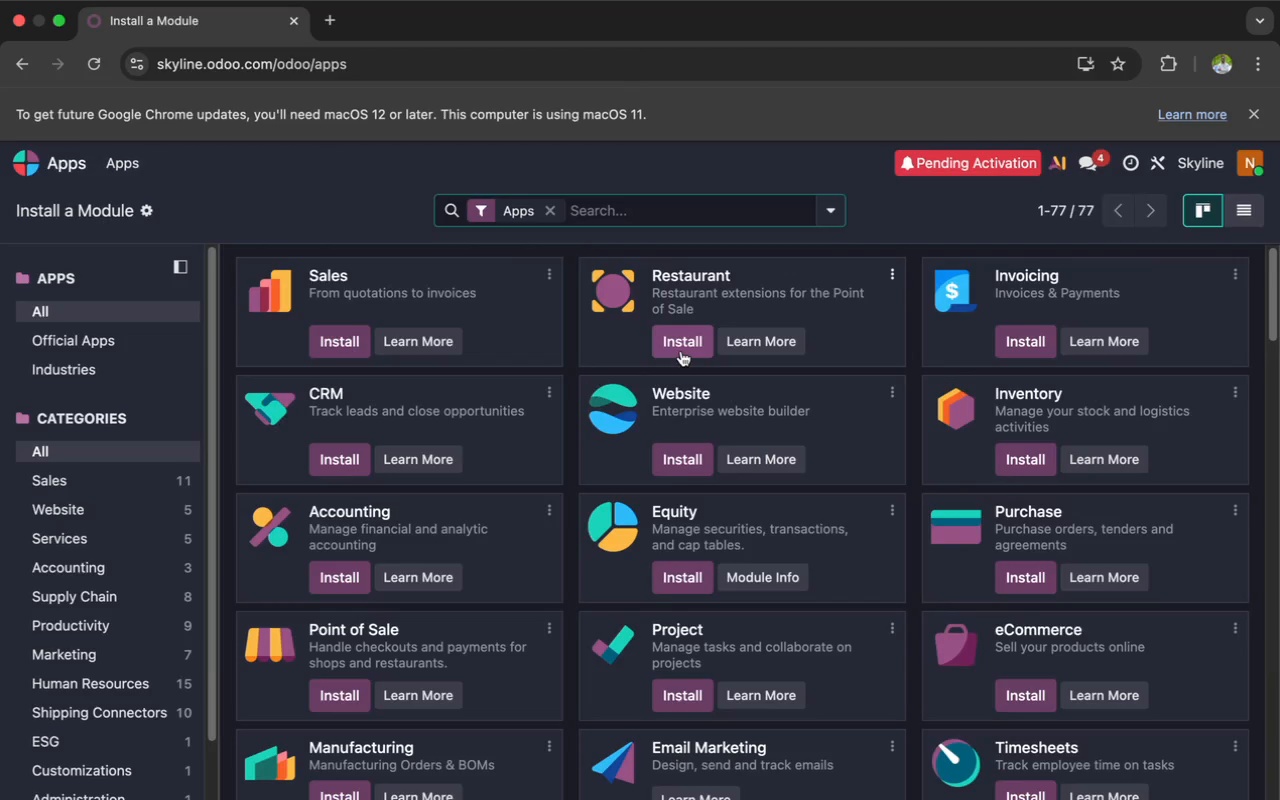 
type(matketing automation)
 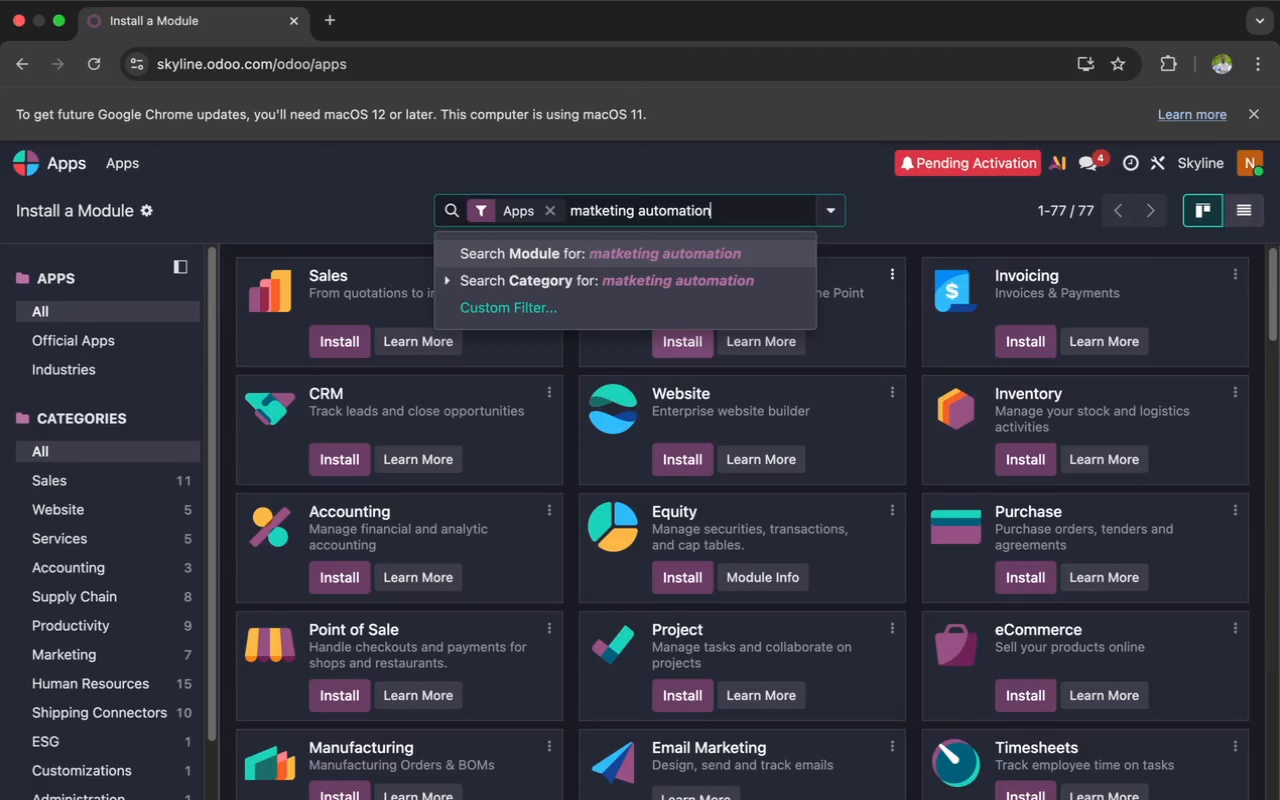 
key(Enter)
 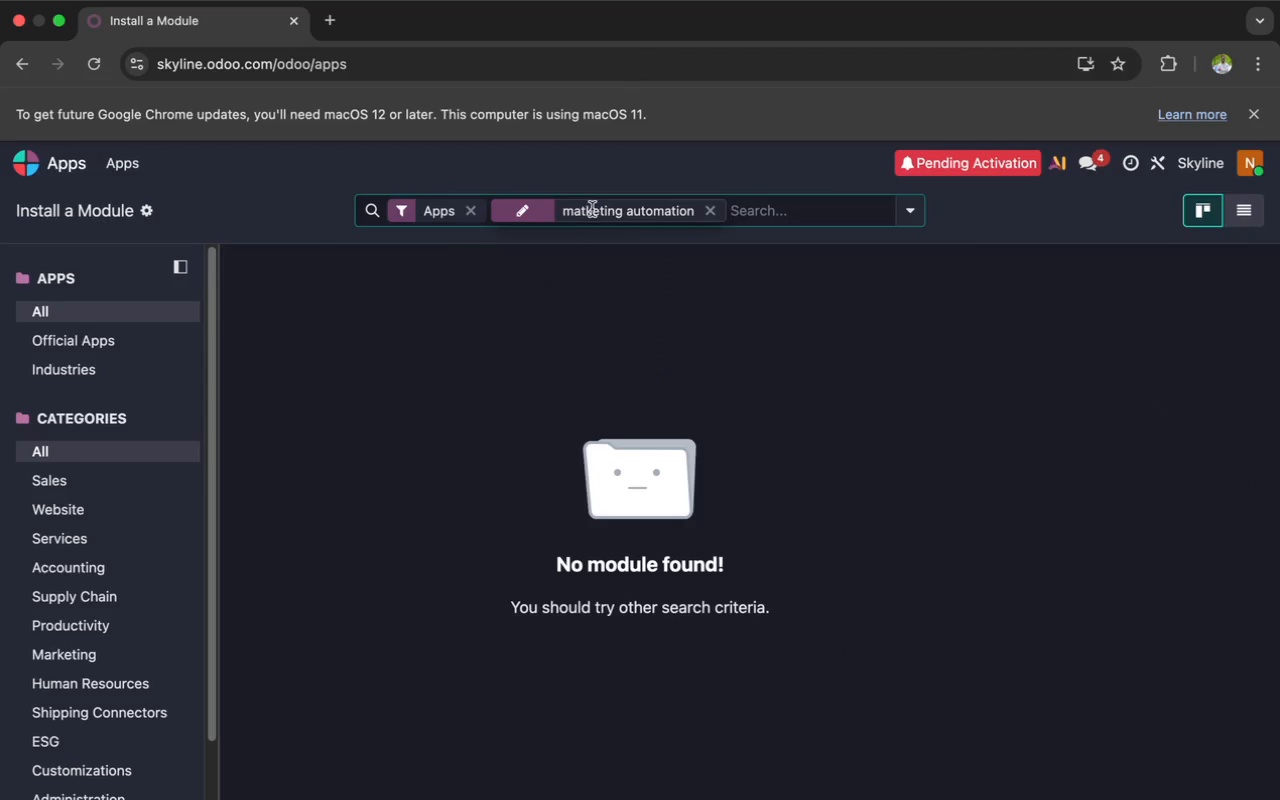 
left_click([585, 211])
 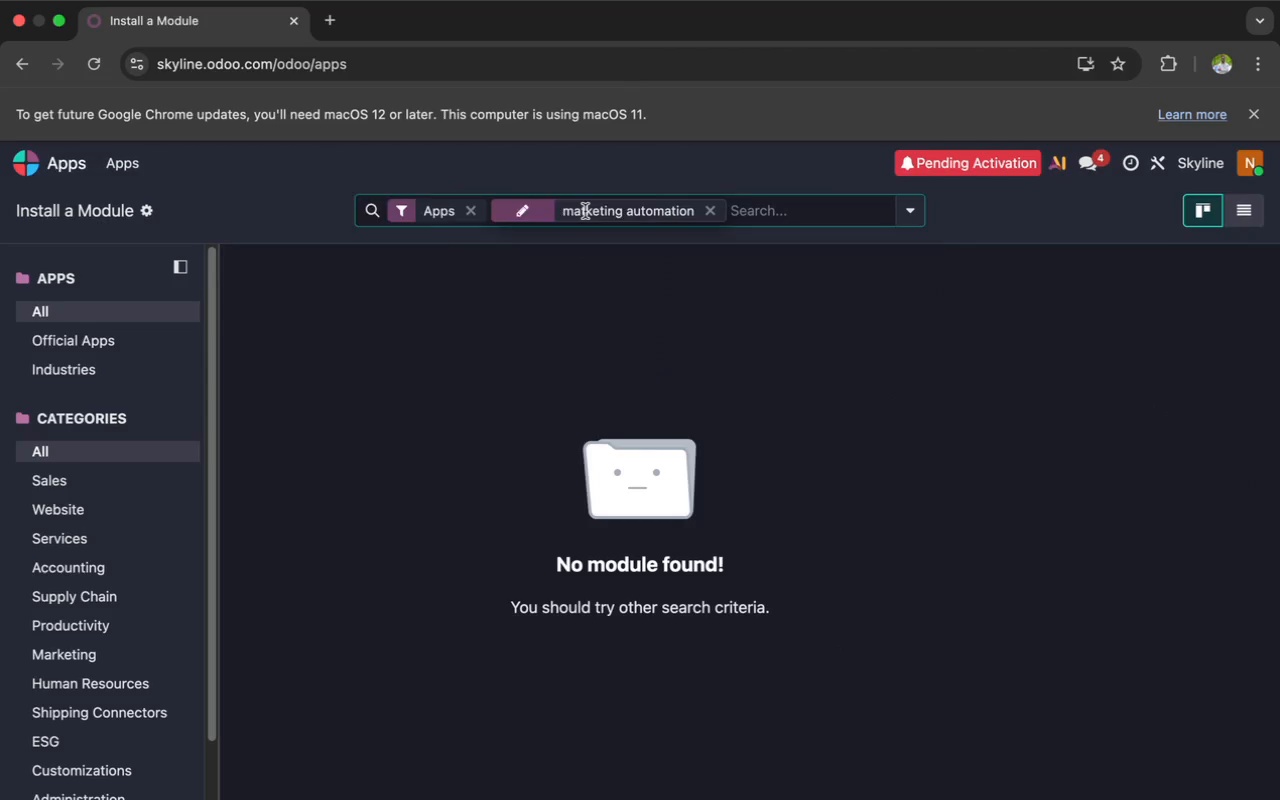 
key(Backspace)
type(r)
key(Backspace)
type(marketing automation)
 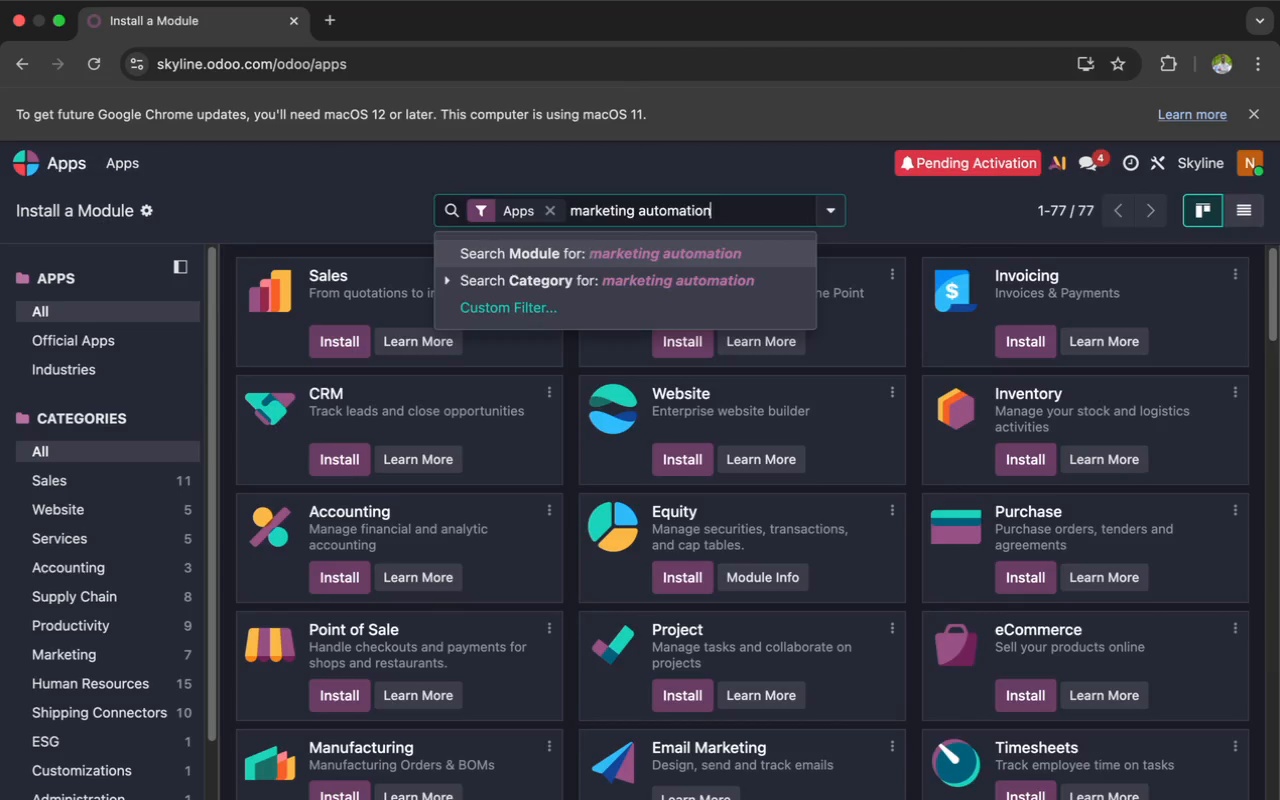 
key(Enter)
 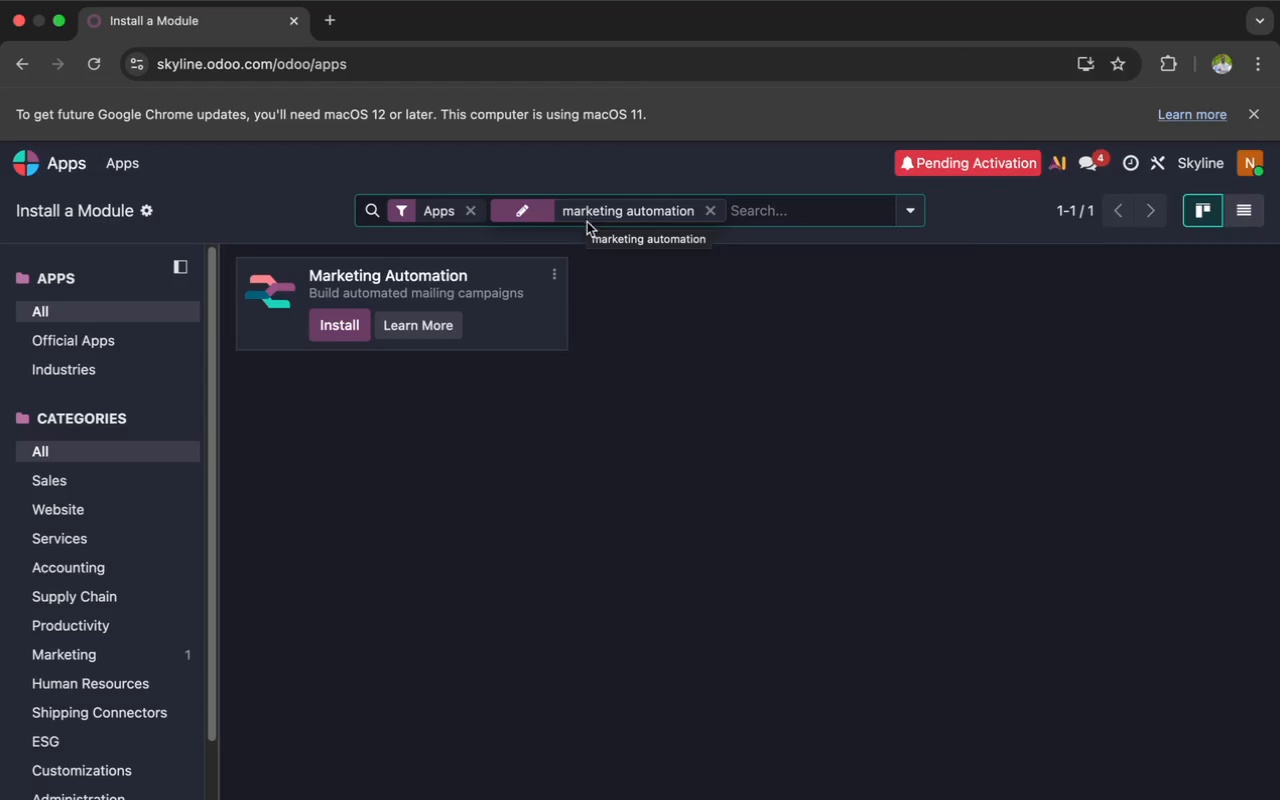 
left_click([330, 319])
 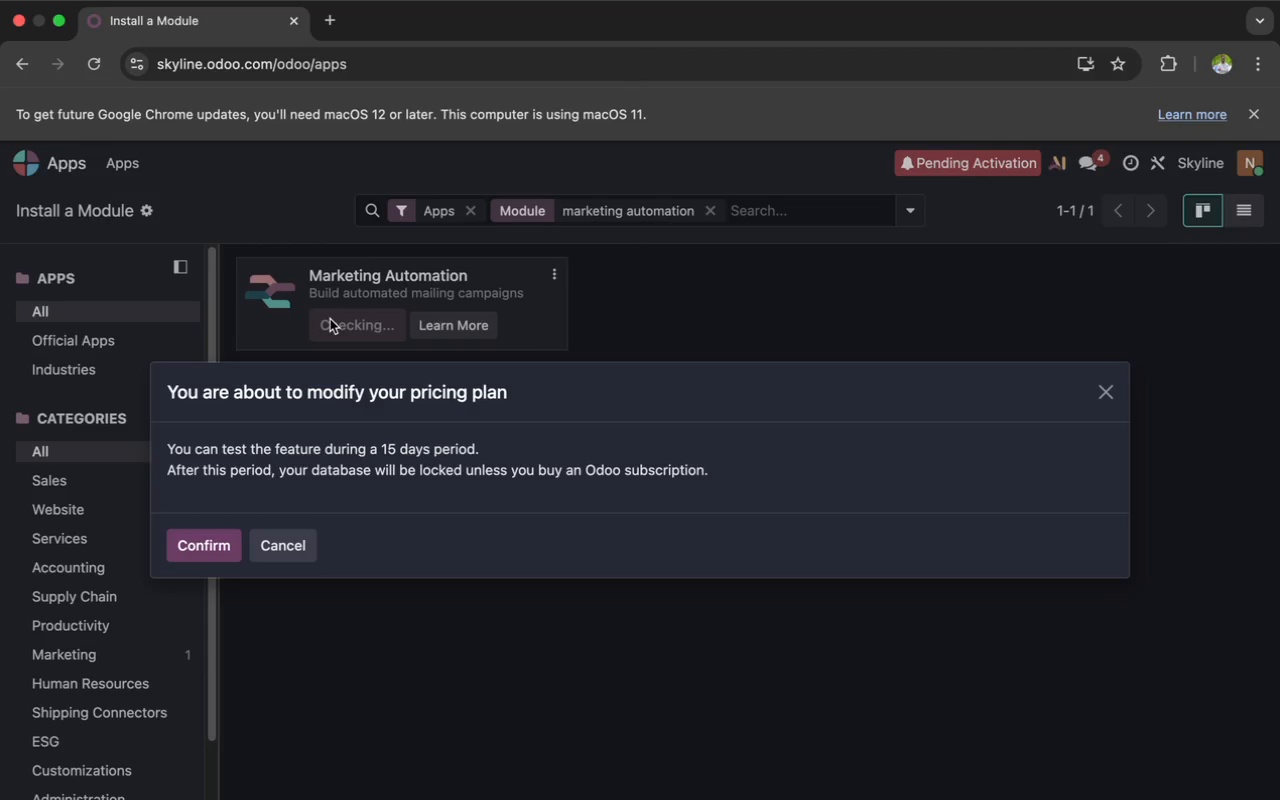 
wait(21.26)
 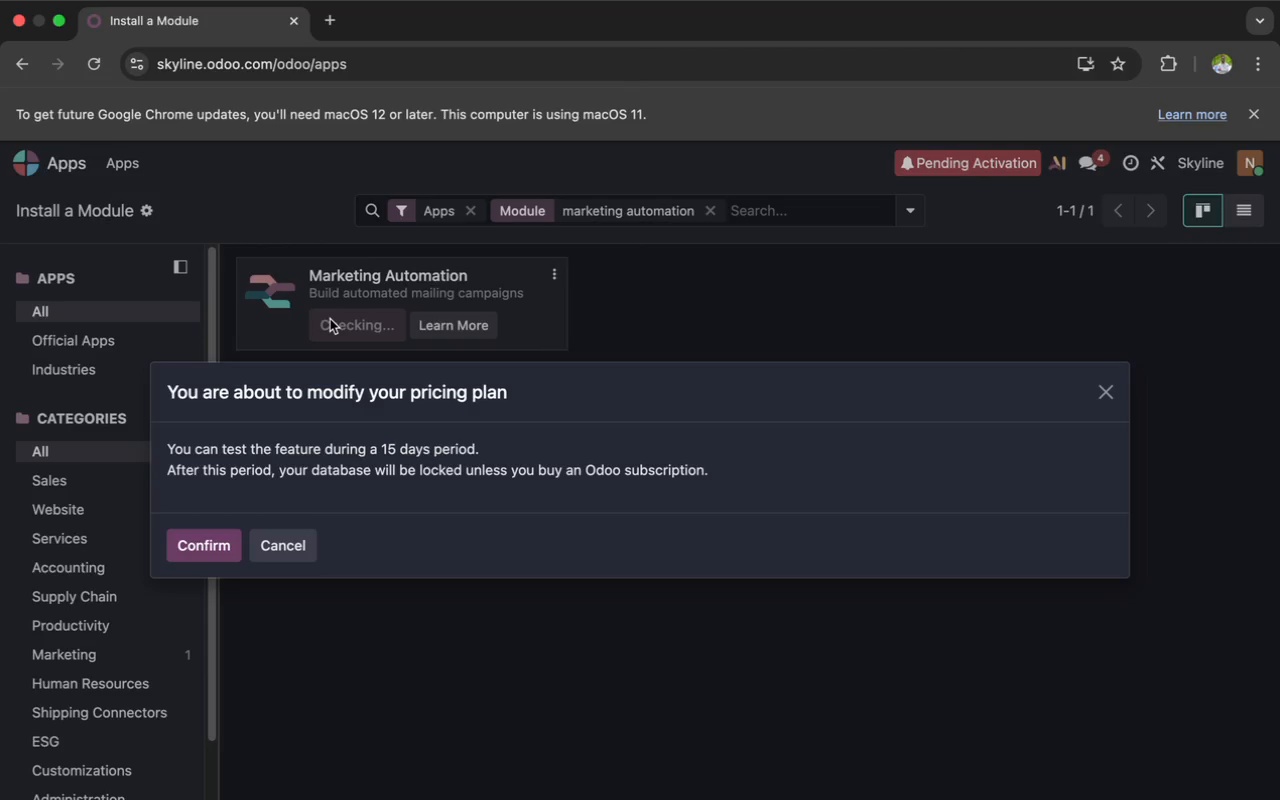 
left_click([186, 543])
 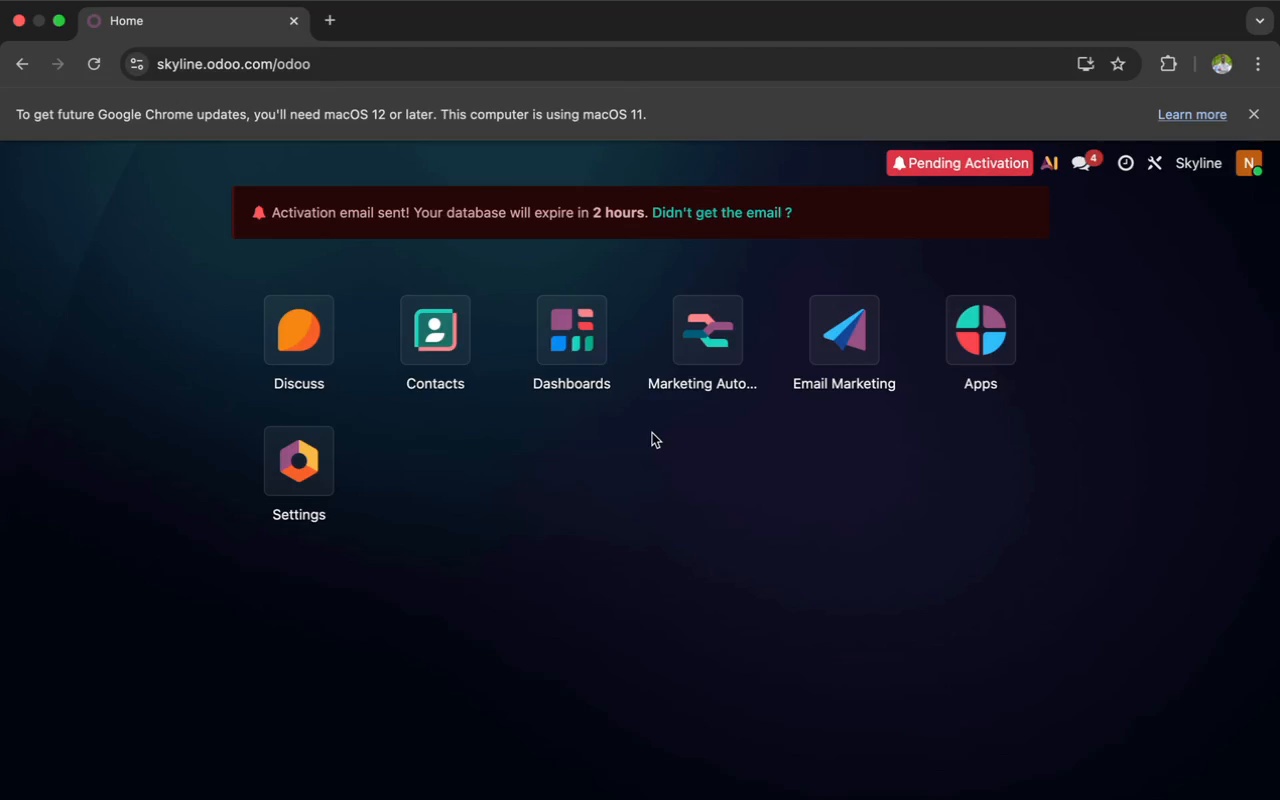 
wait(63.01)
 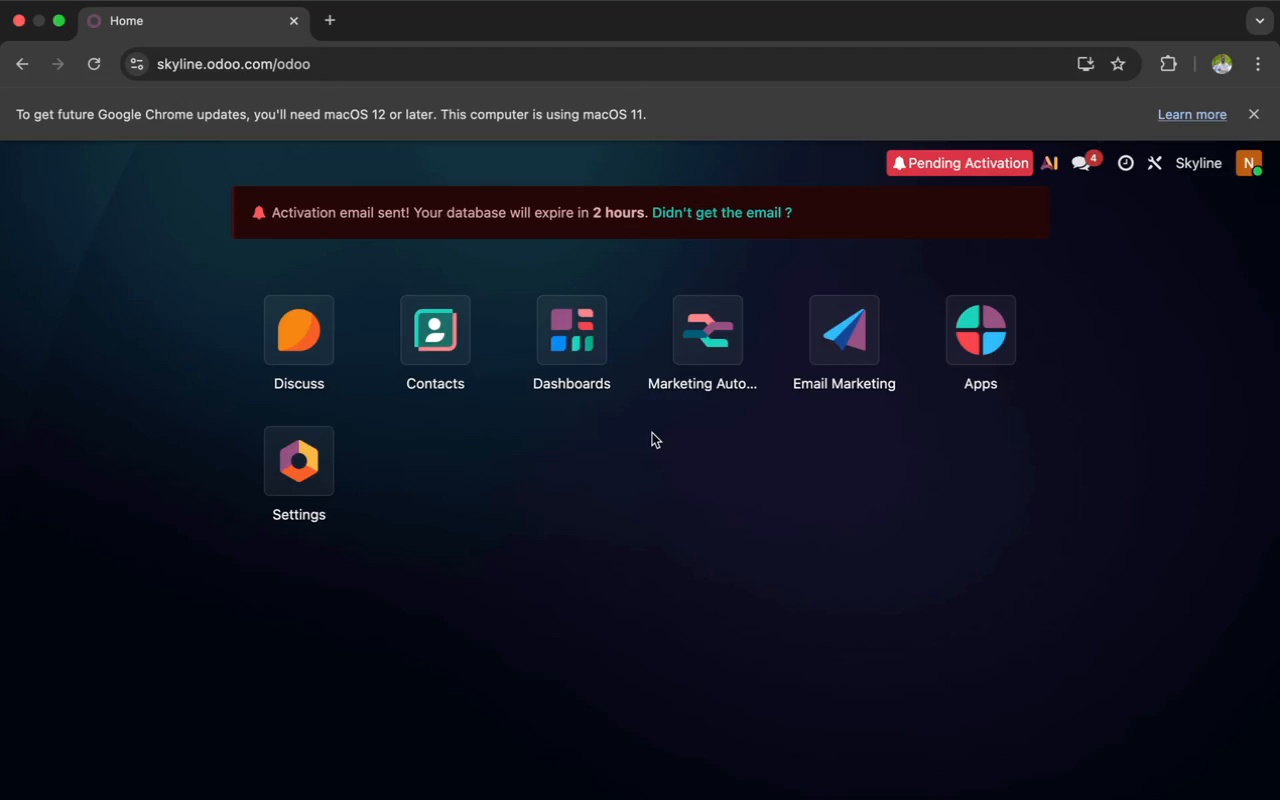 
left_click([711, 363])
 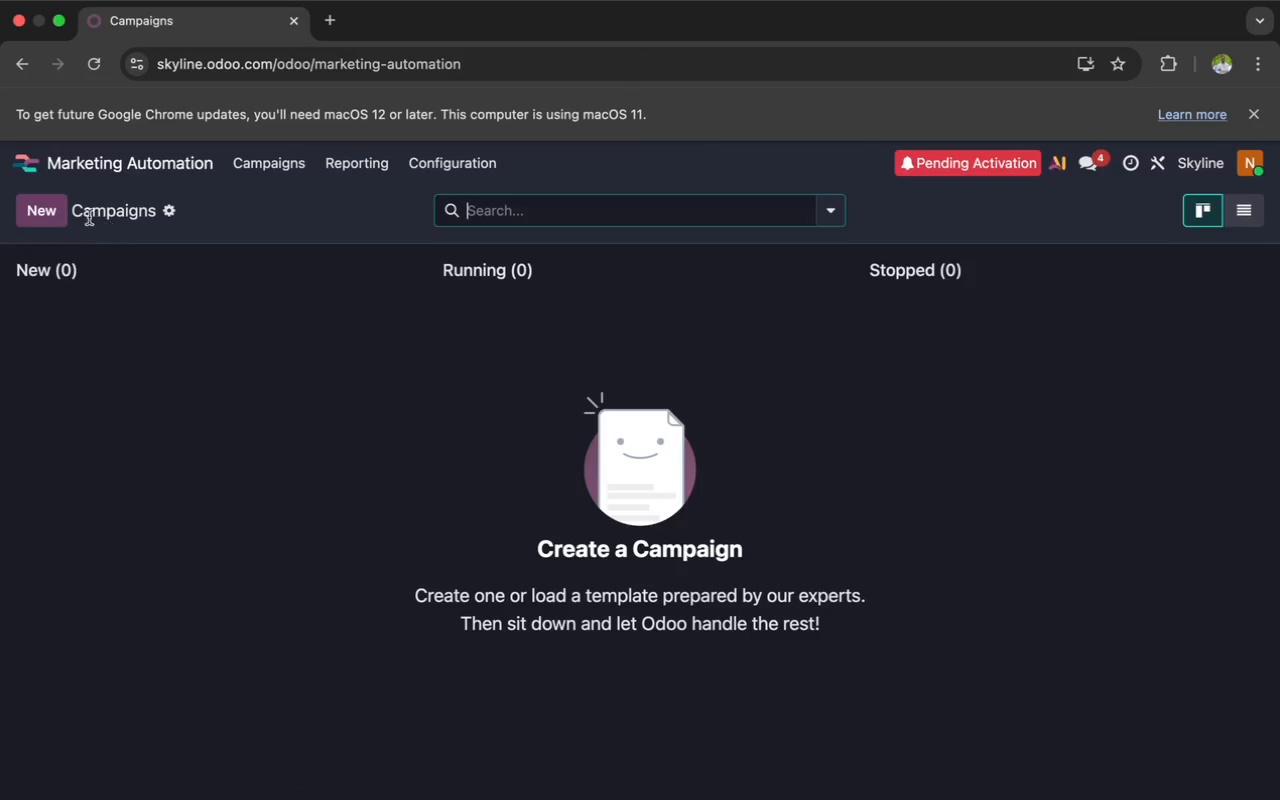 
wait(6.69)
 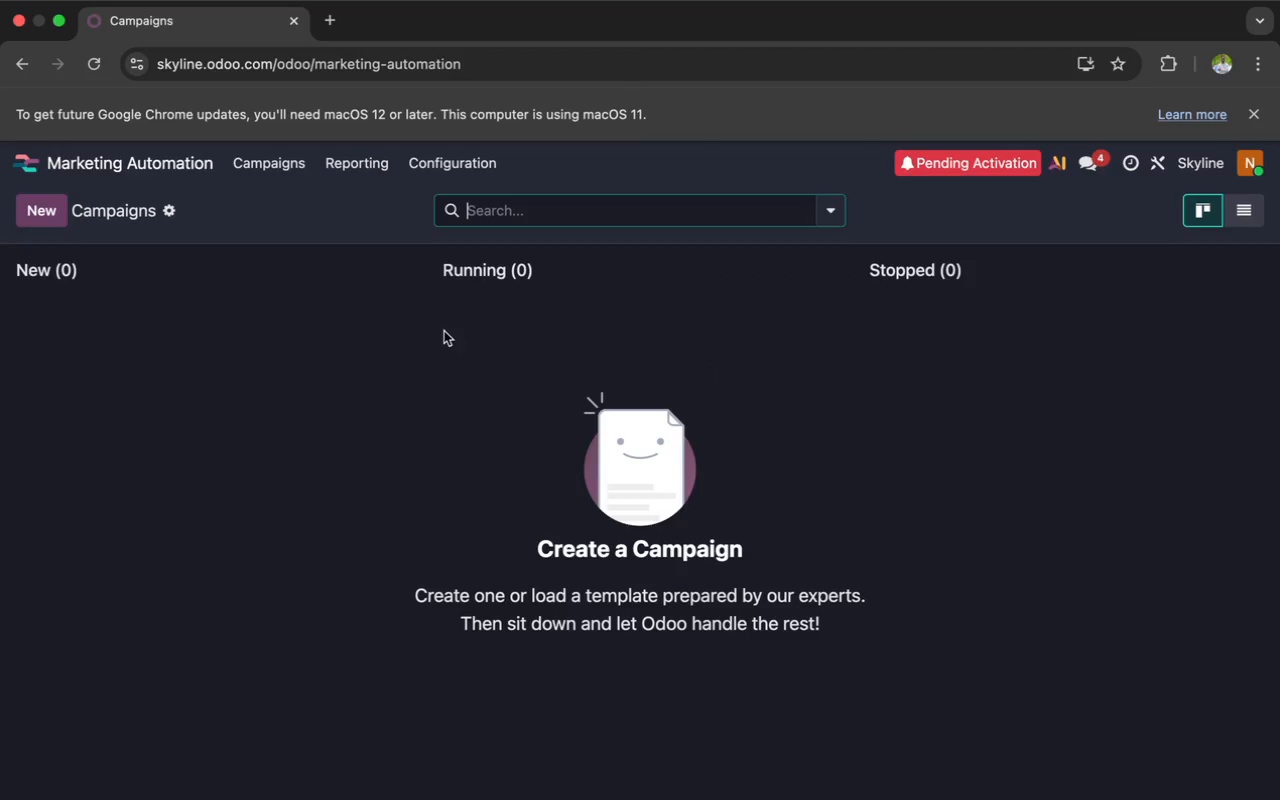 
left_click([44, 219])
 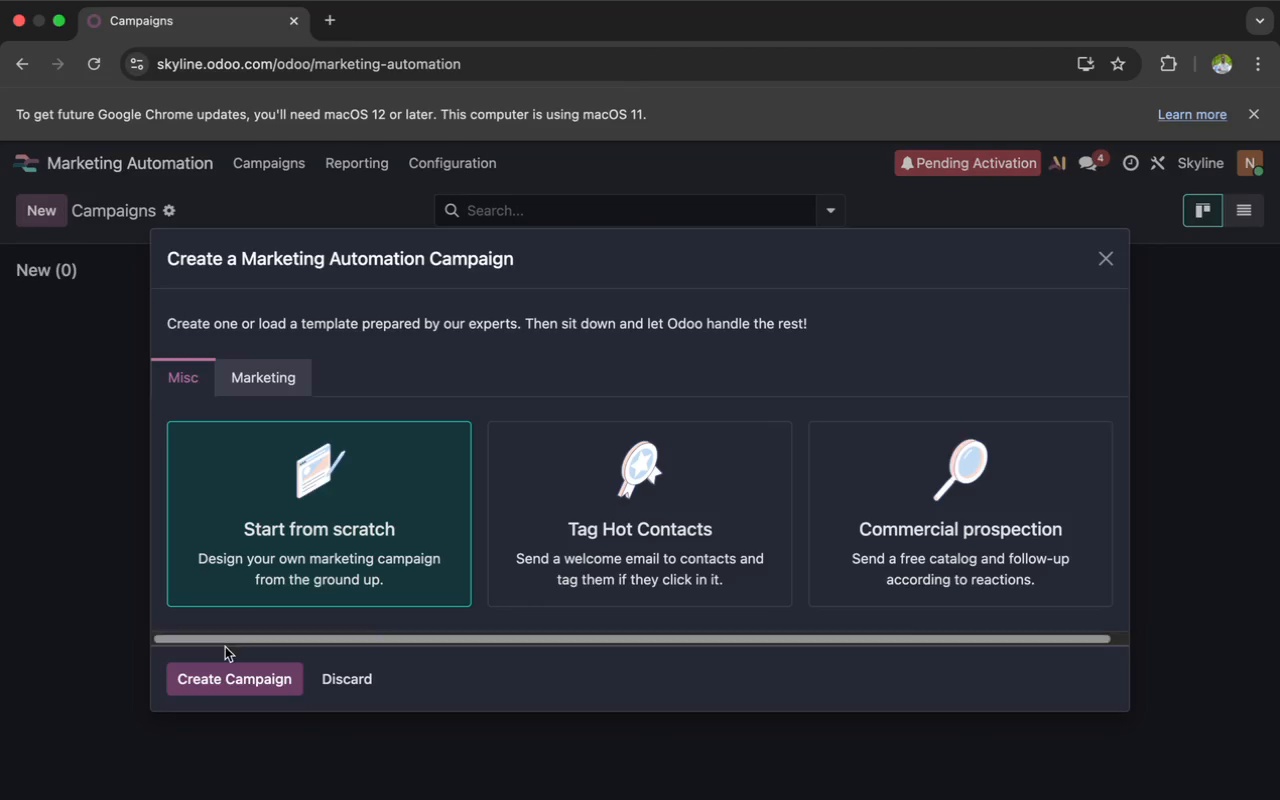 
left_click([220, 673])
 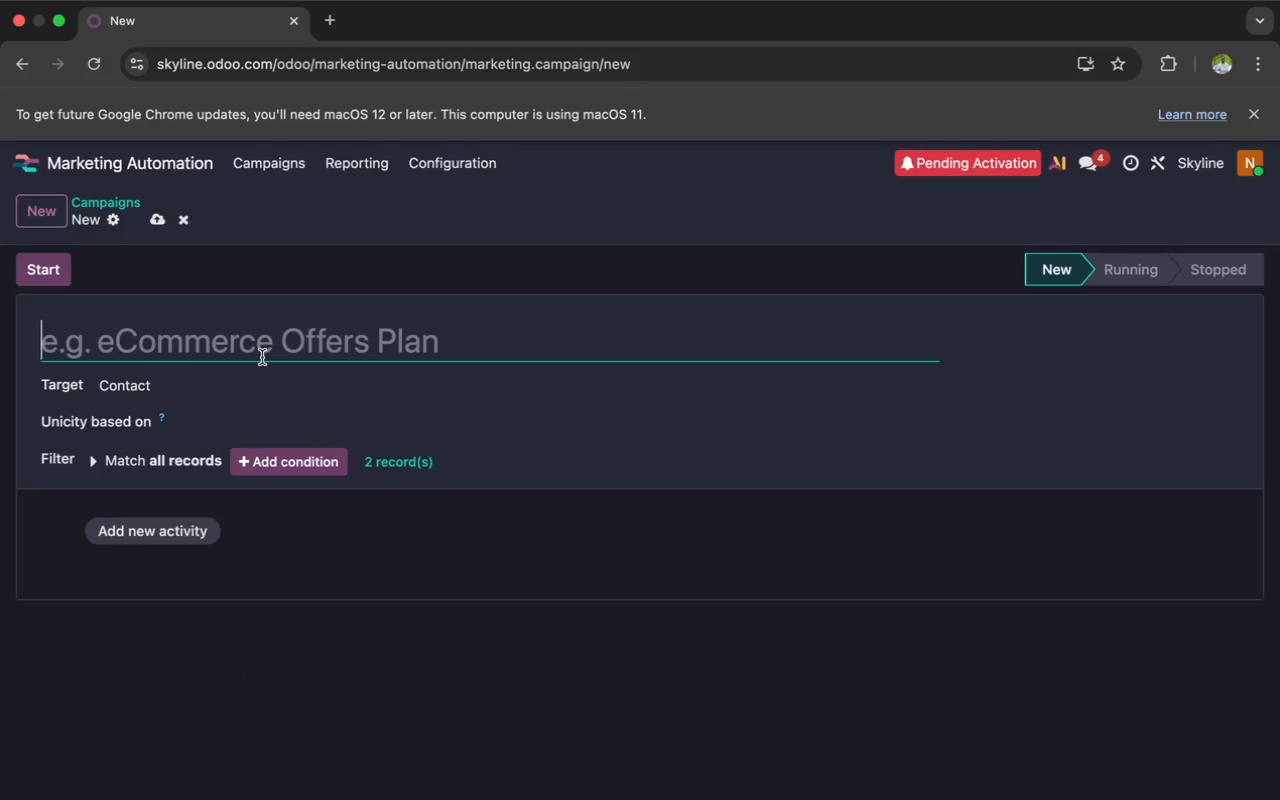 
wait(10.38)
 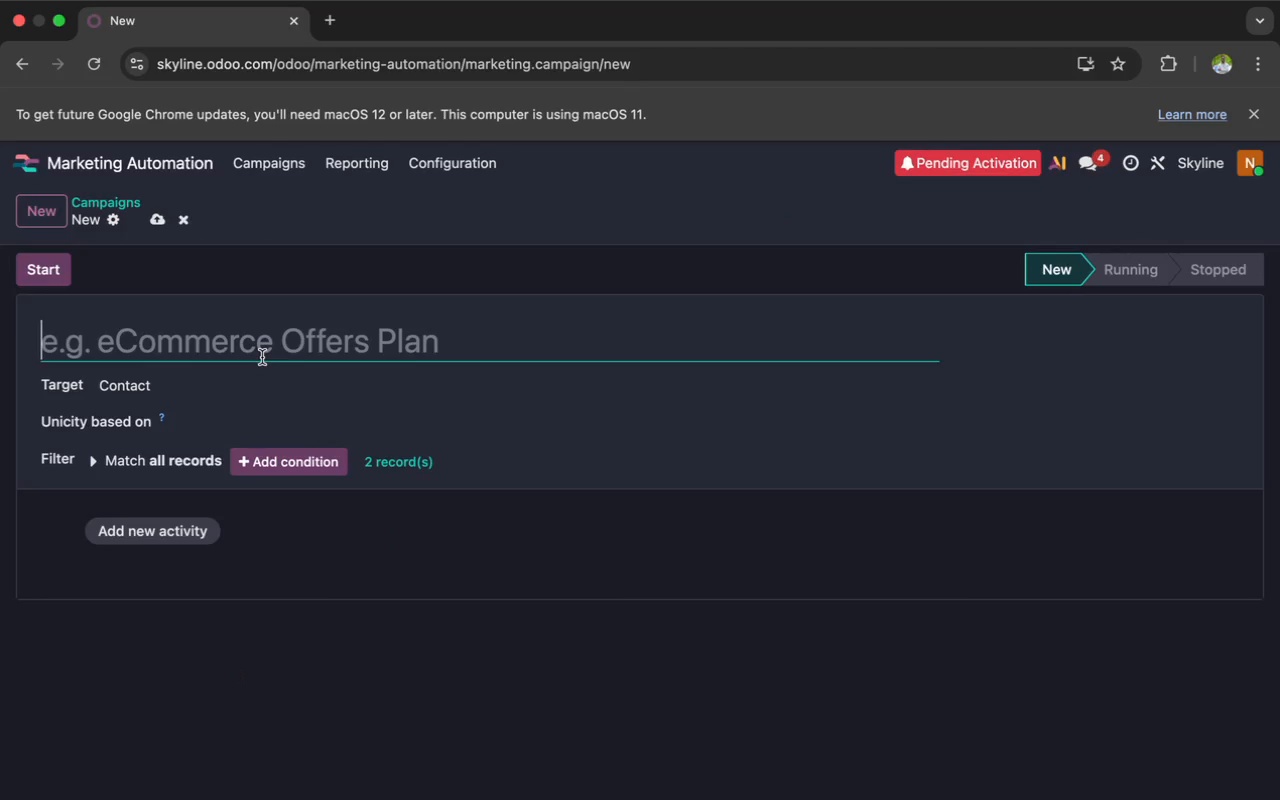 
type(Skyline)
 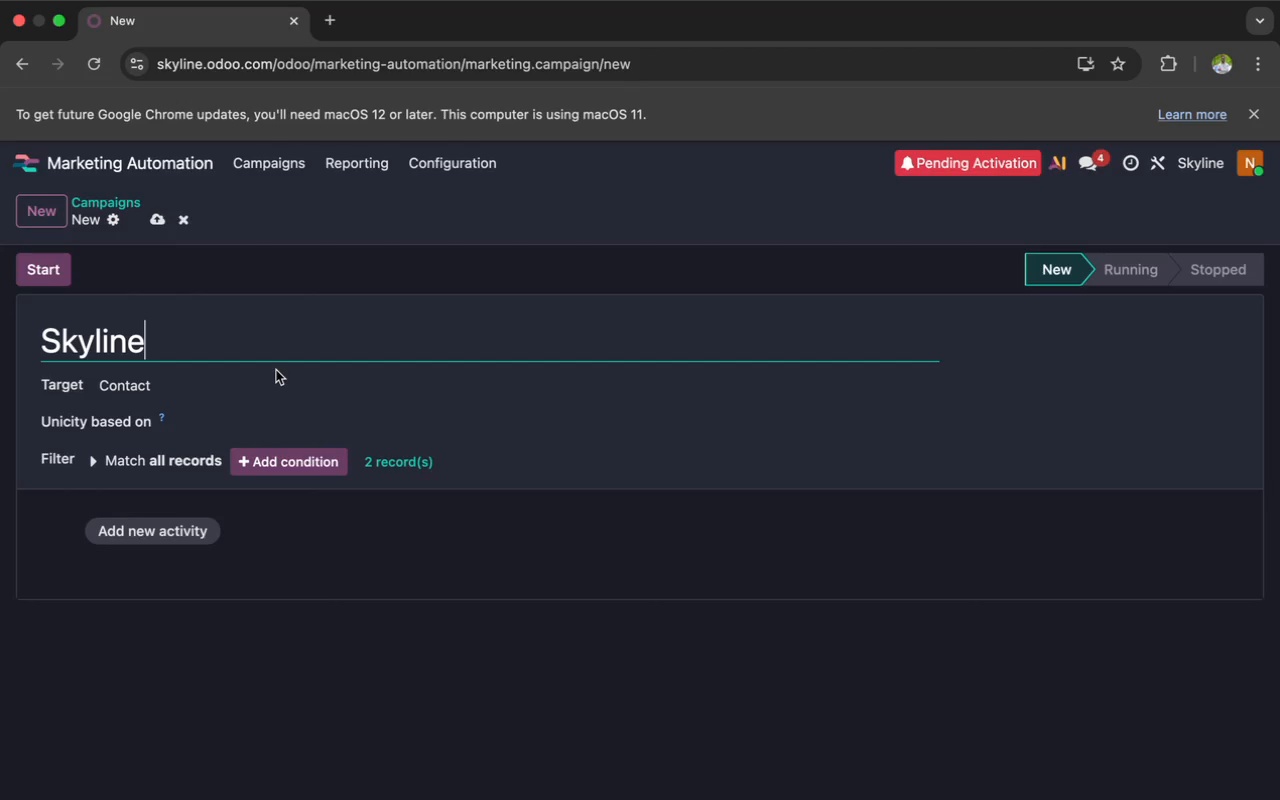 
wait(7.81)
 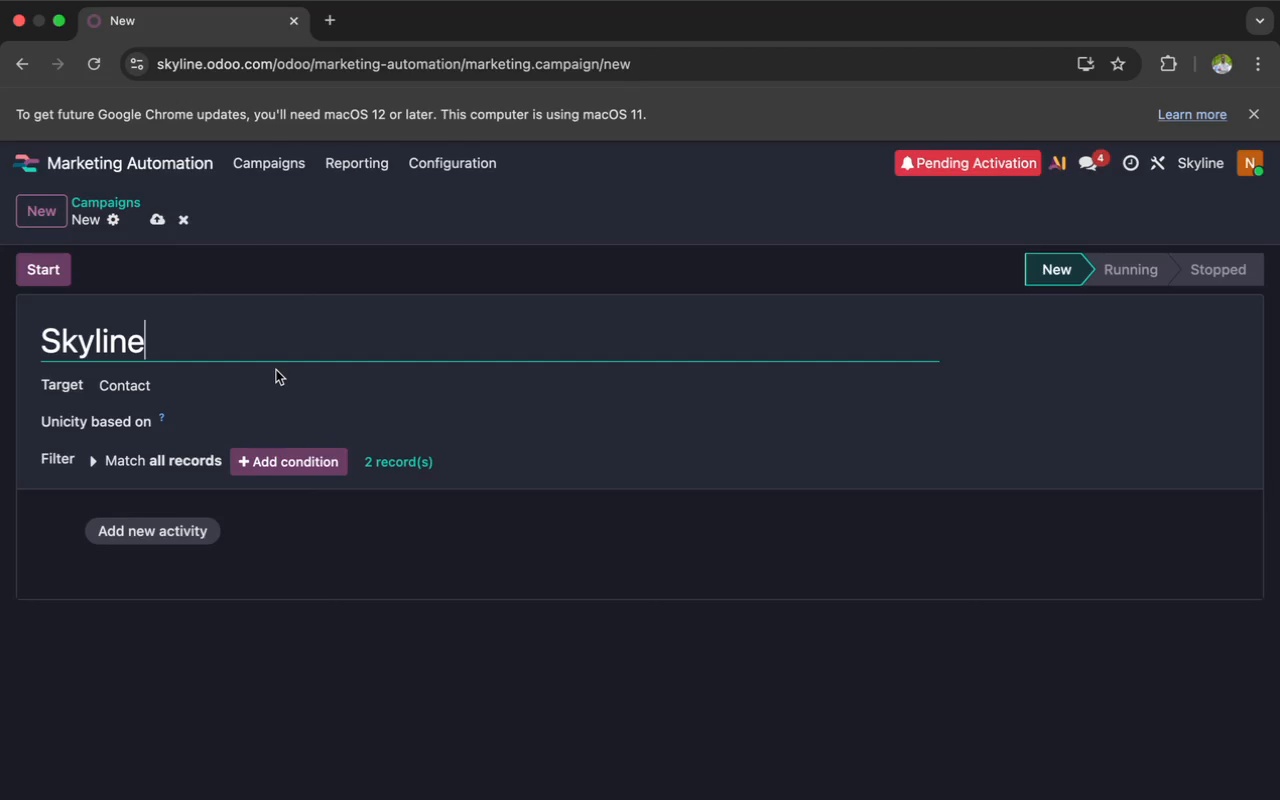 
type( | High)
 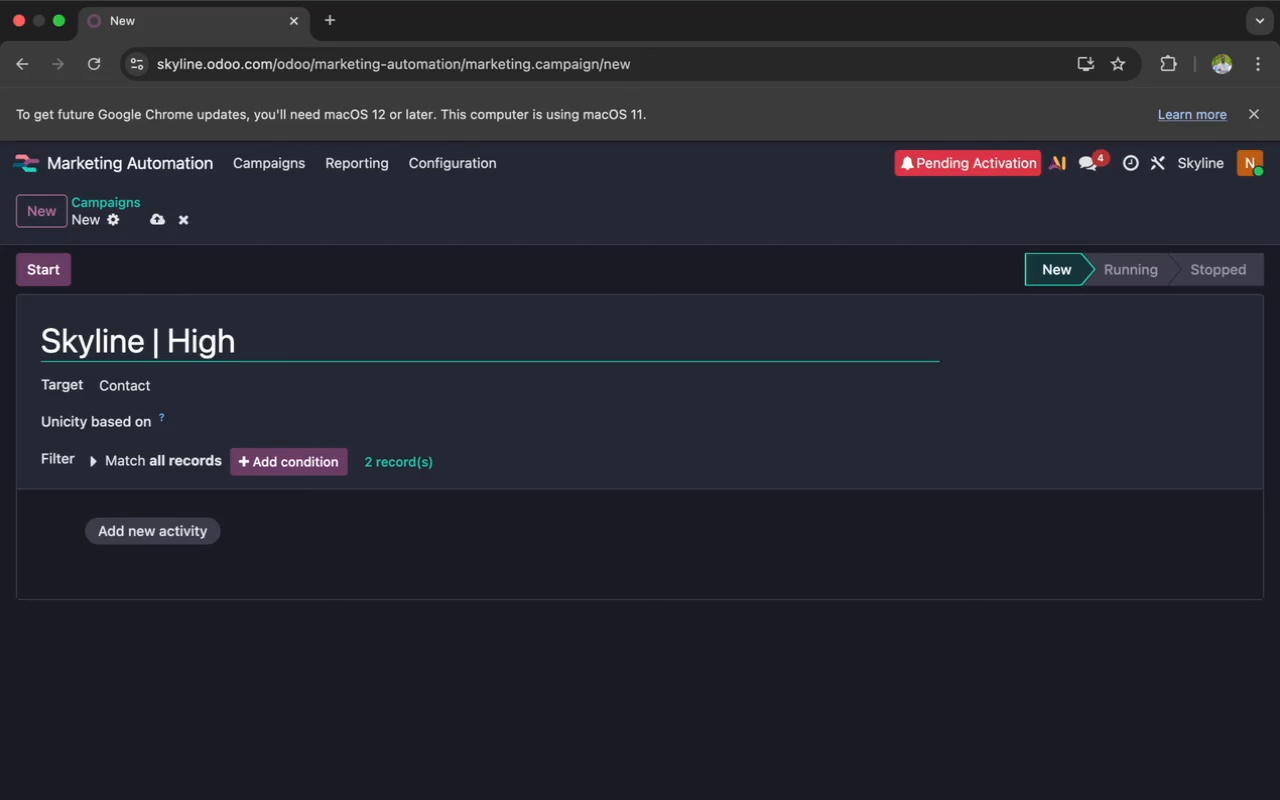 
type( vaku)
key(Backspace)
key(Backspace)
type(lu)
 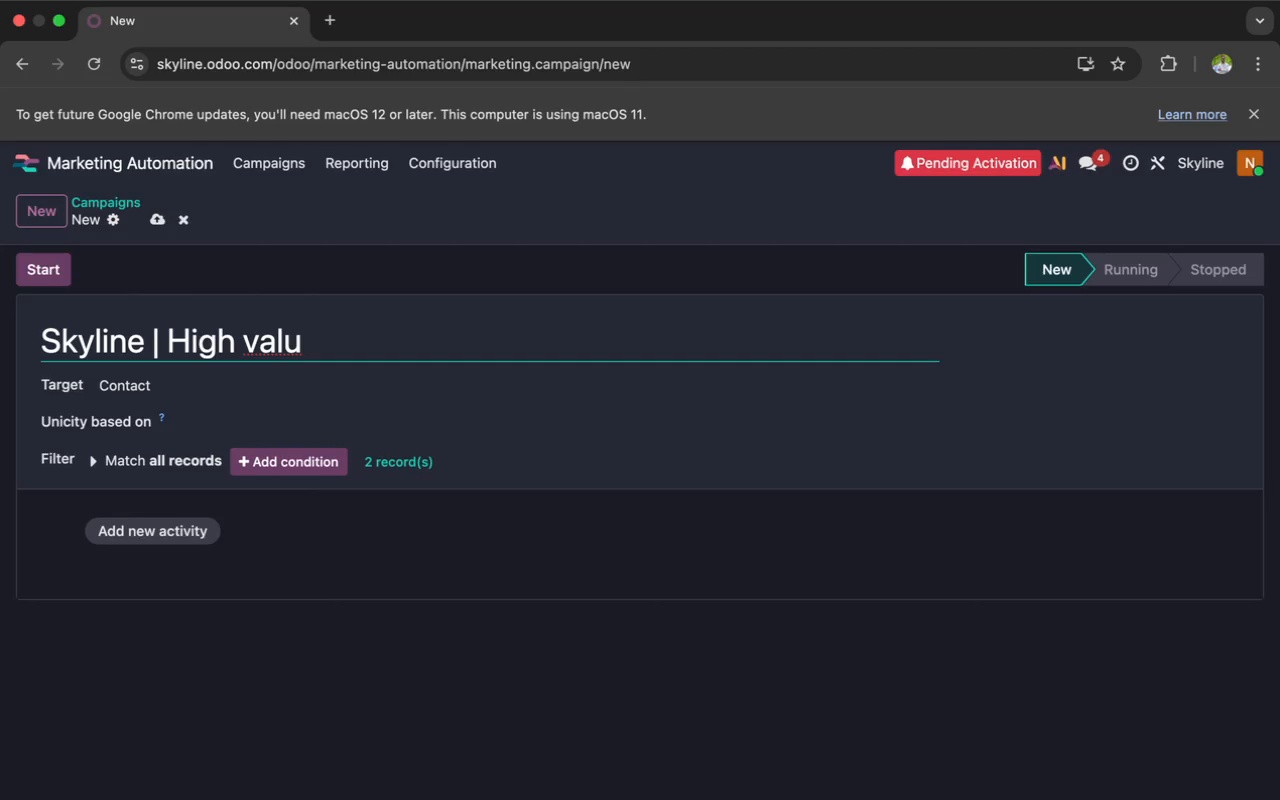 
wait(8.46)
 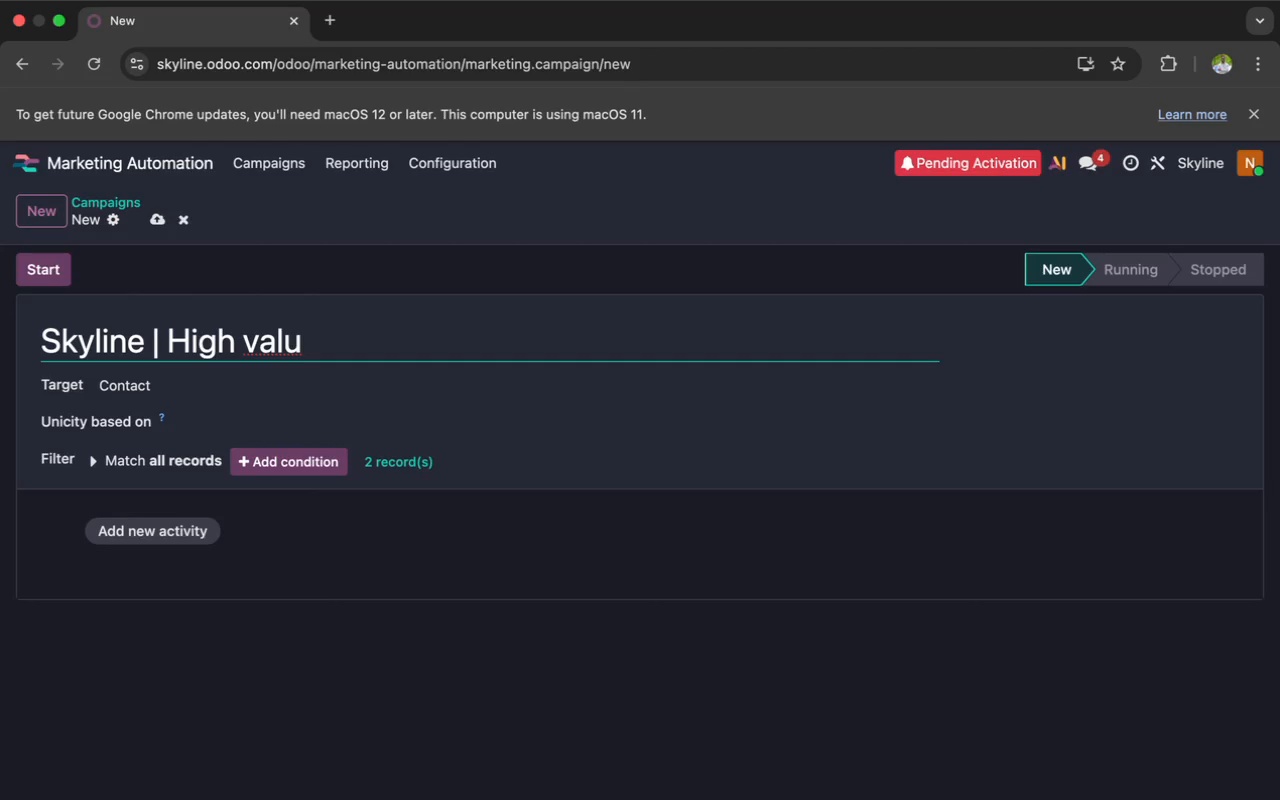 
type(e Re)
 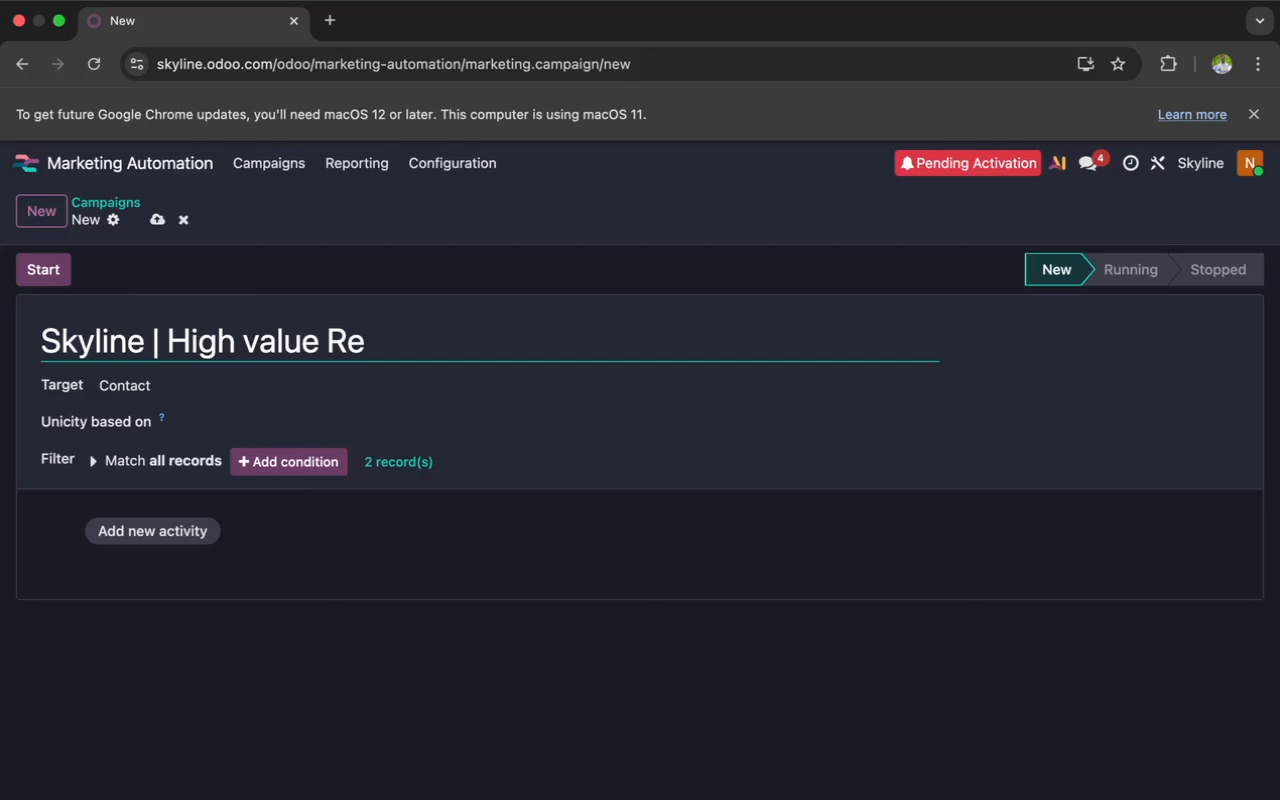 
hold_key(key=ShiftLeft, duration=0.44)
 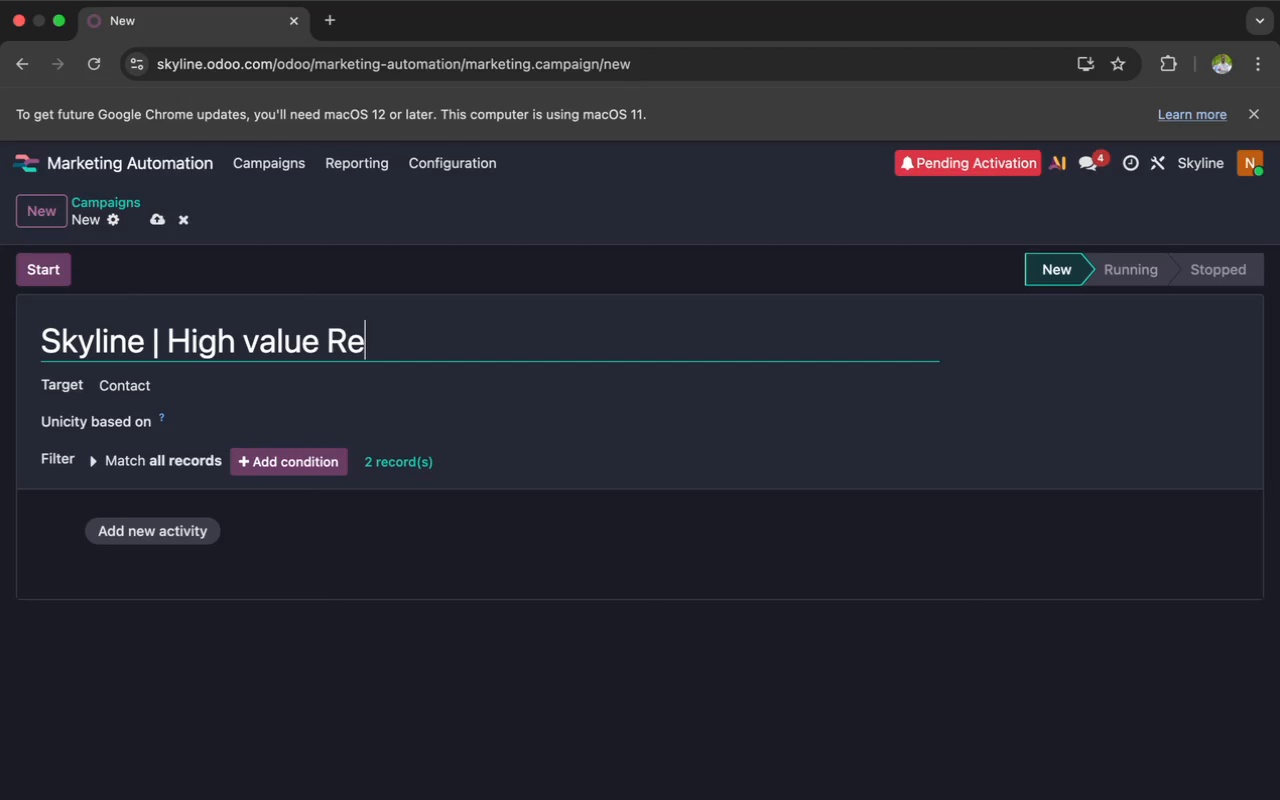 
wait(10.01)
 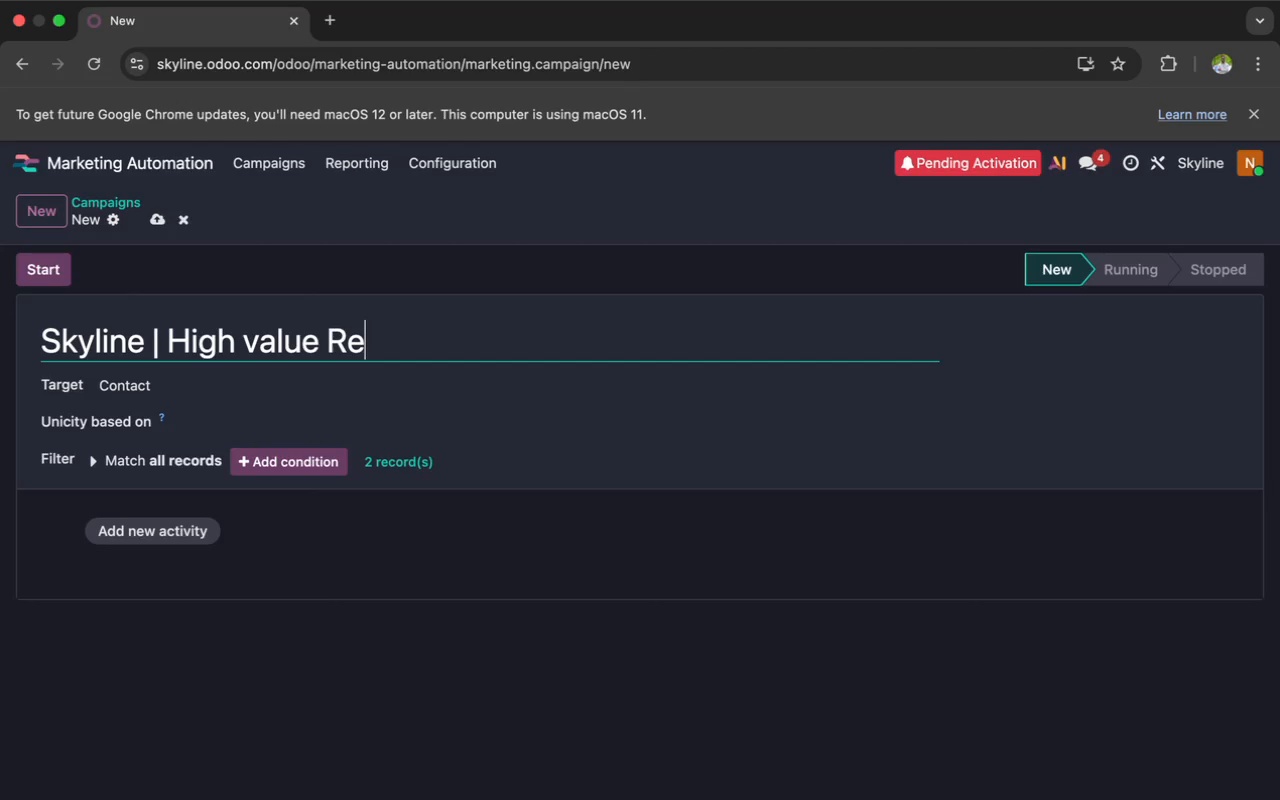 
type(te)
 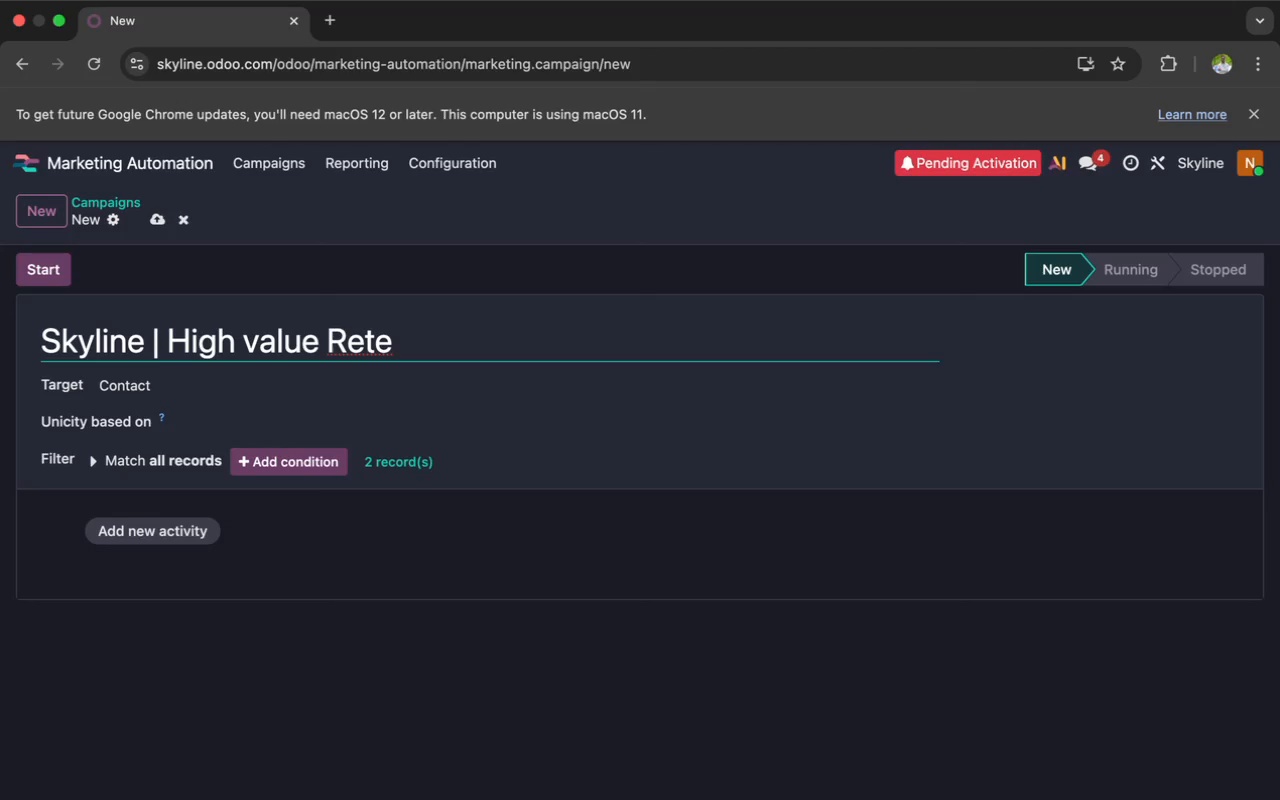 
wait(8.26)
 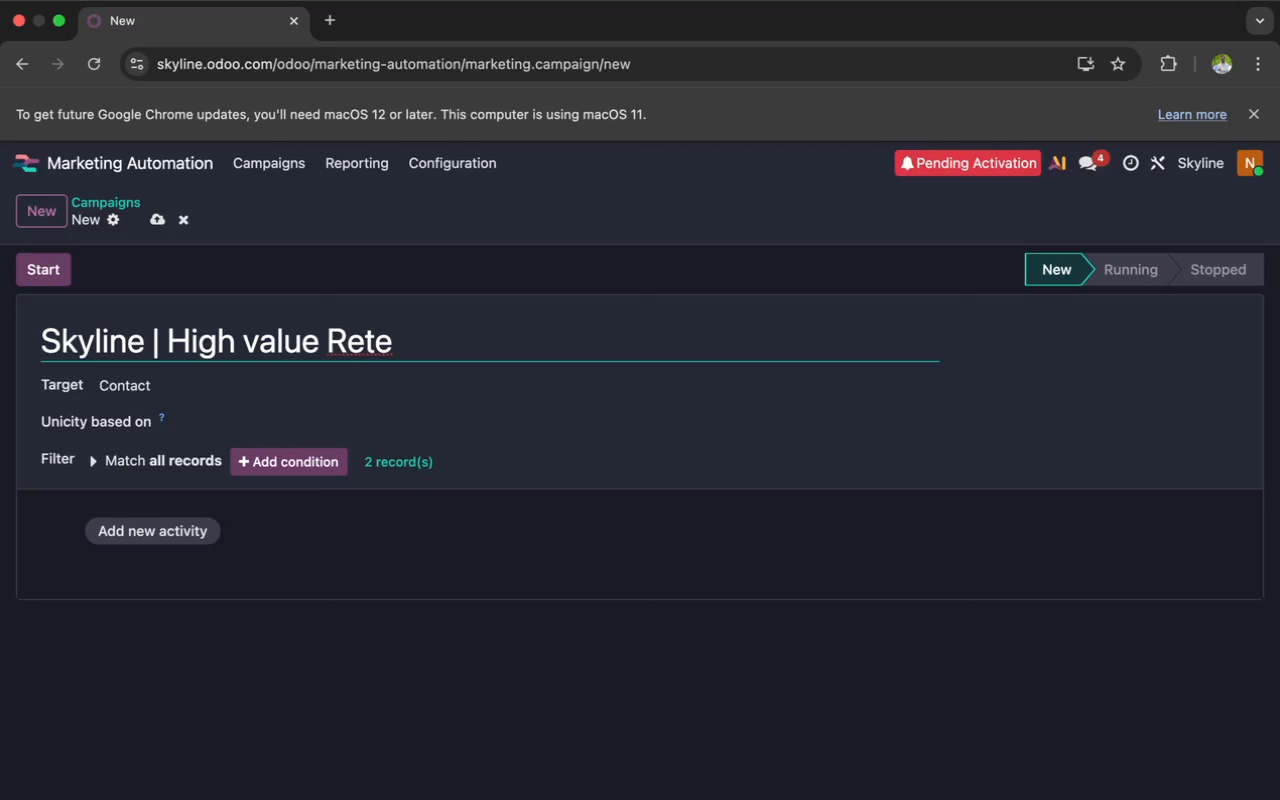 
type(ntion)
 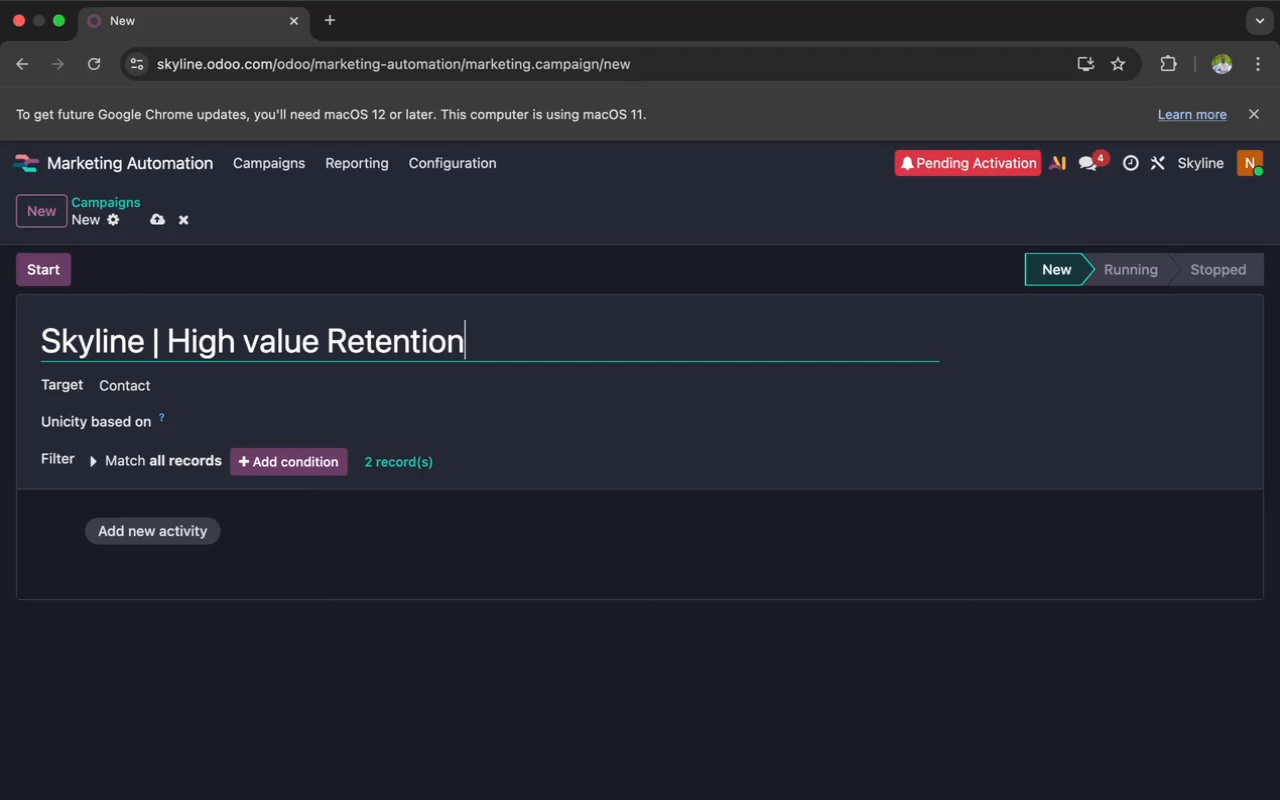 
wait(9.01)
 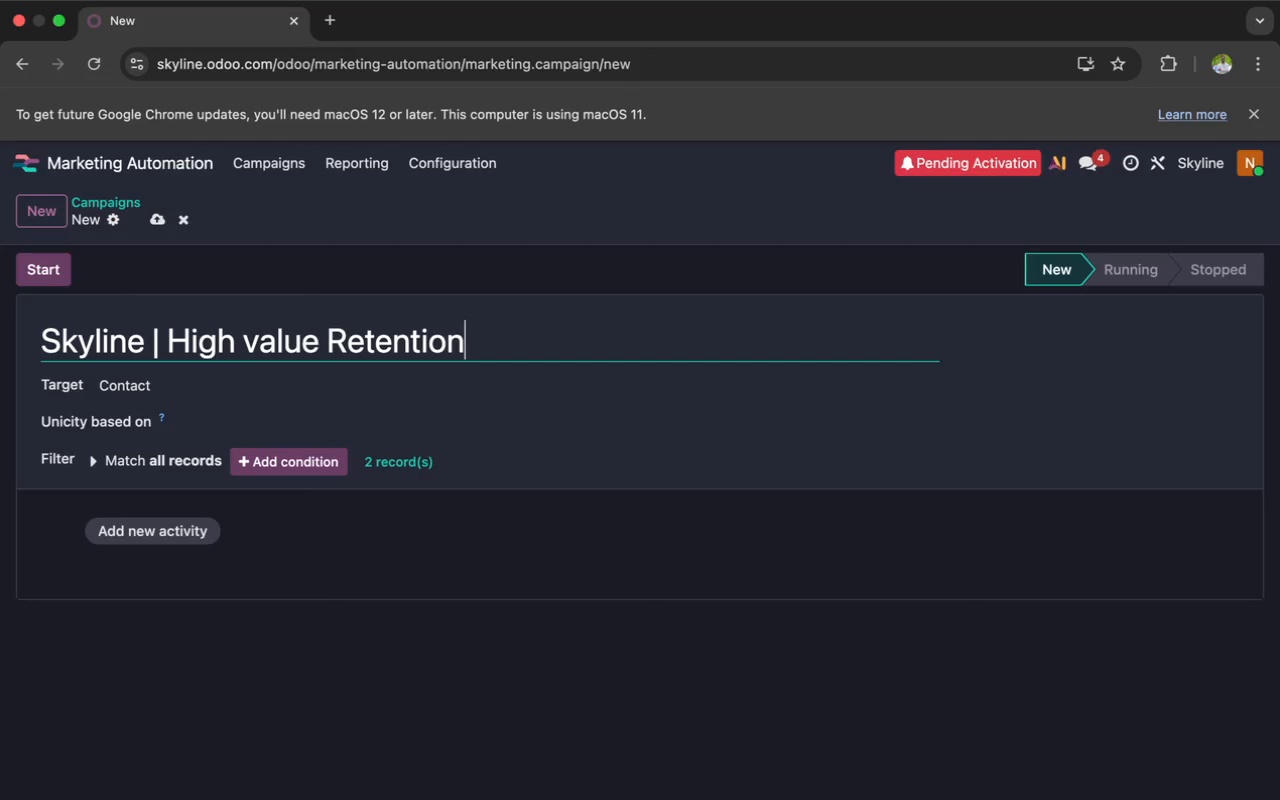 
type( Seg)
key(Backspace)
type(quence)
 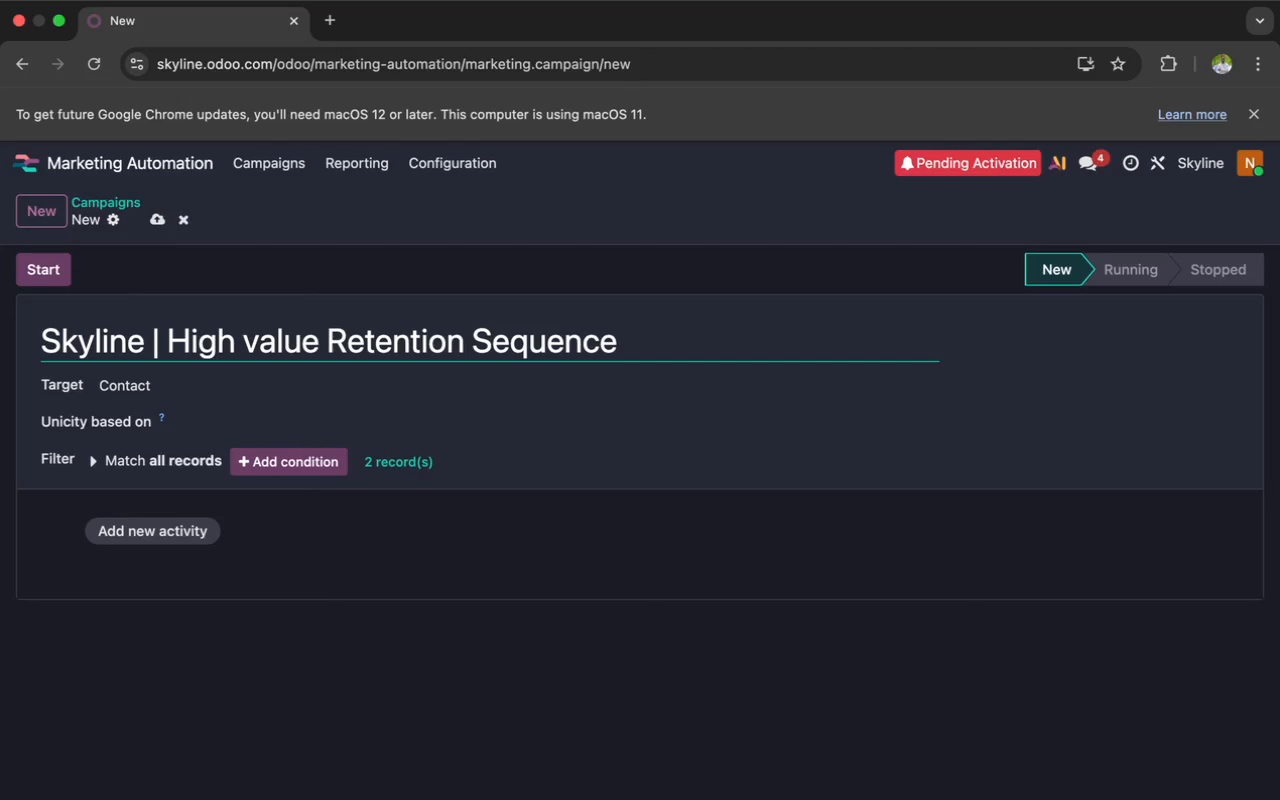 
scroll: coordinate [276, 370], scroll_direction: down, amount: 2.0
 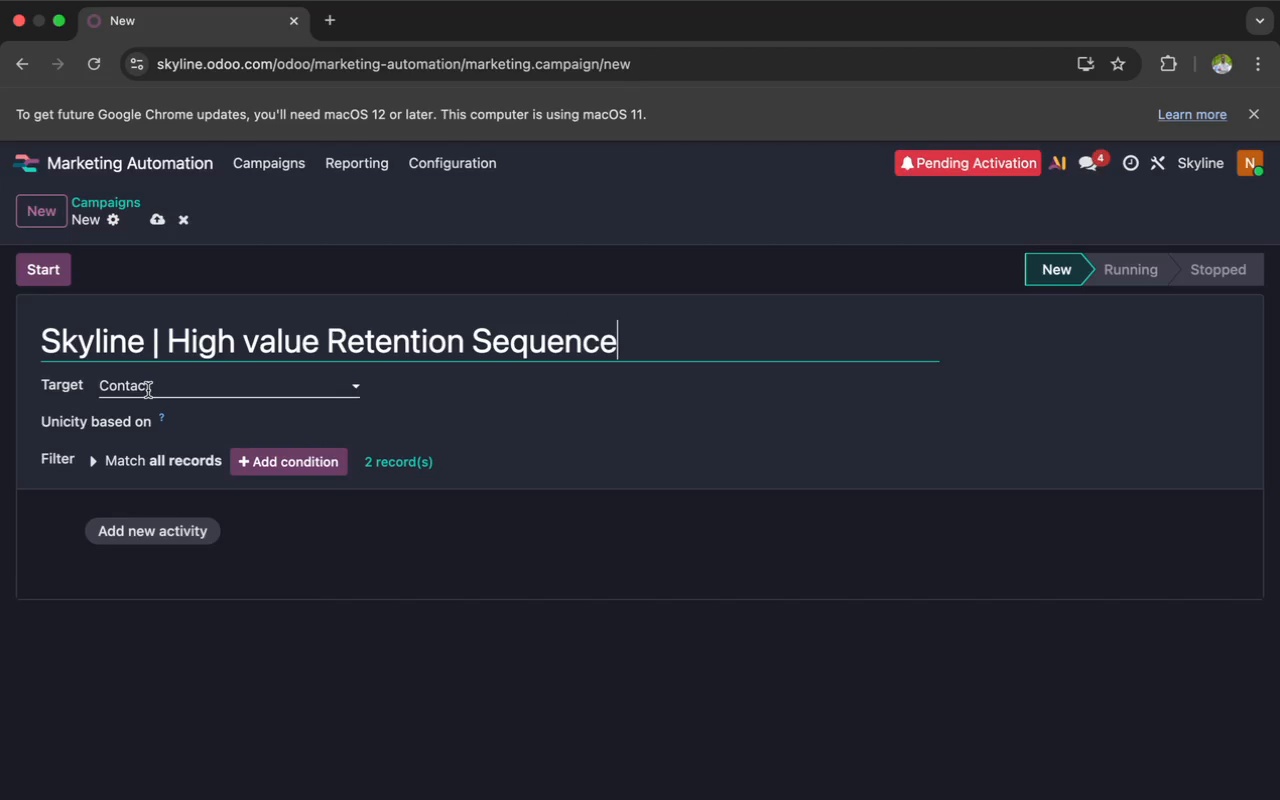 
left_click([151, 394])
 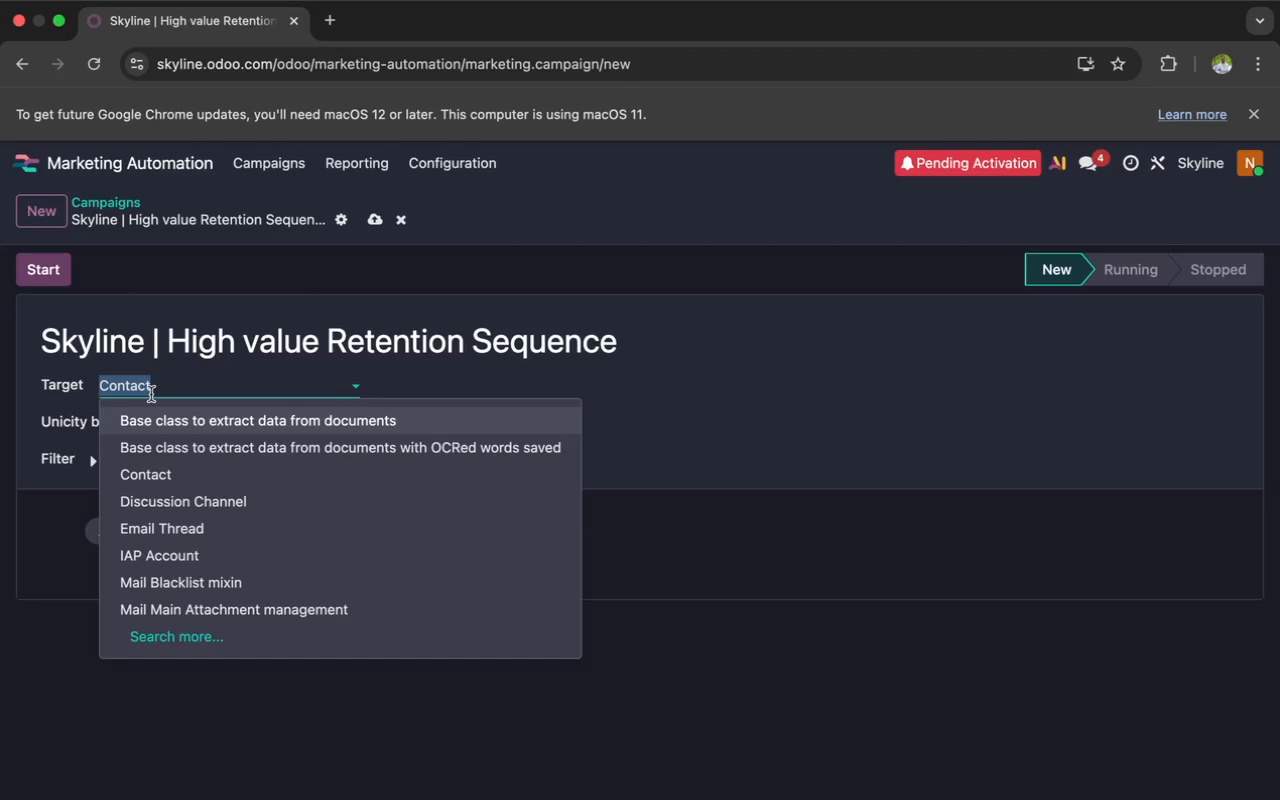 
wait(10.16)
 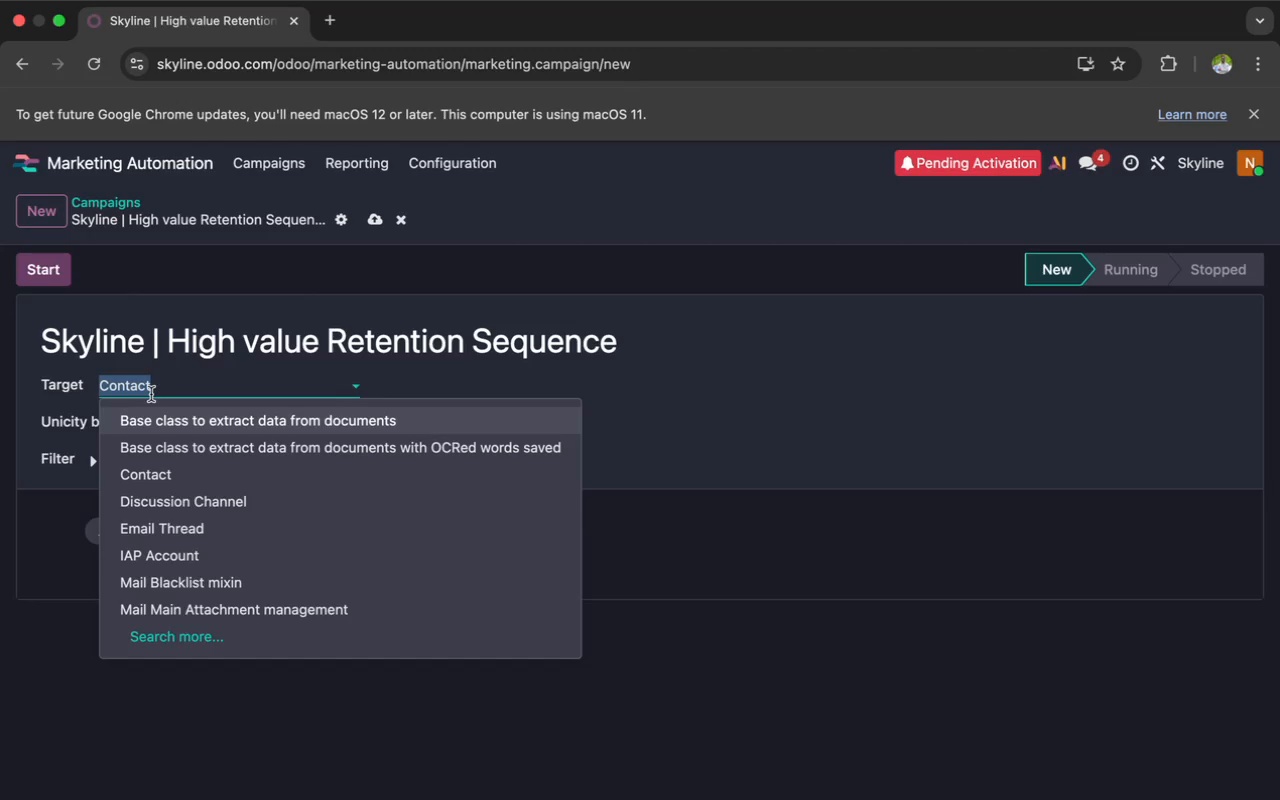 
scroll: coordinate [151, 515], scroll_direction: down, amount: 7.0
 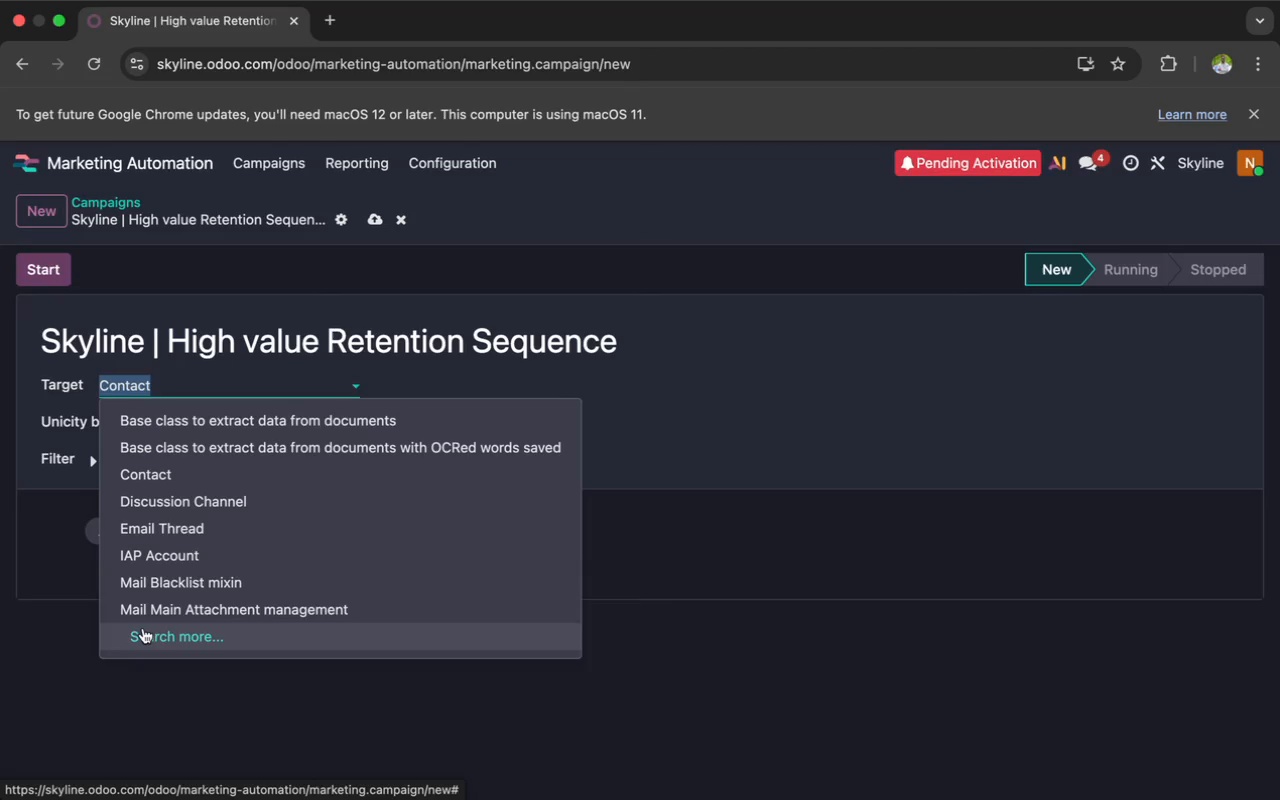 
left_click([143, 630])
 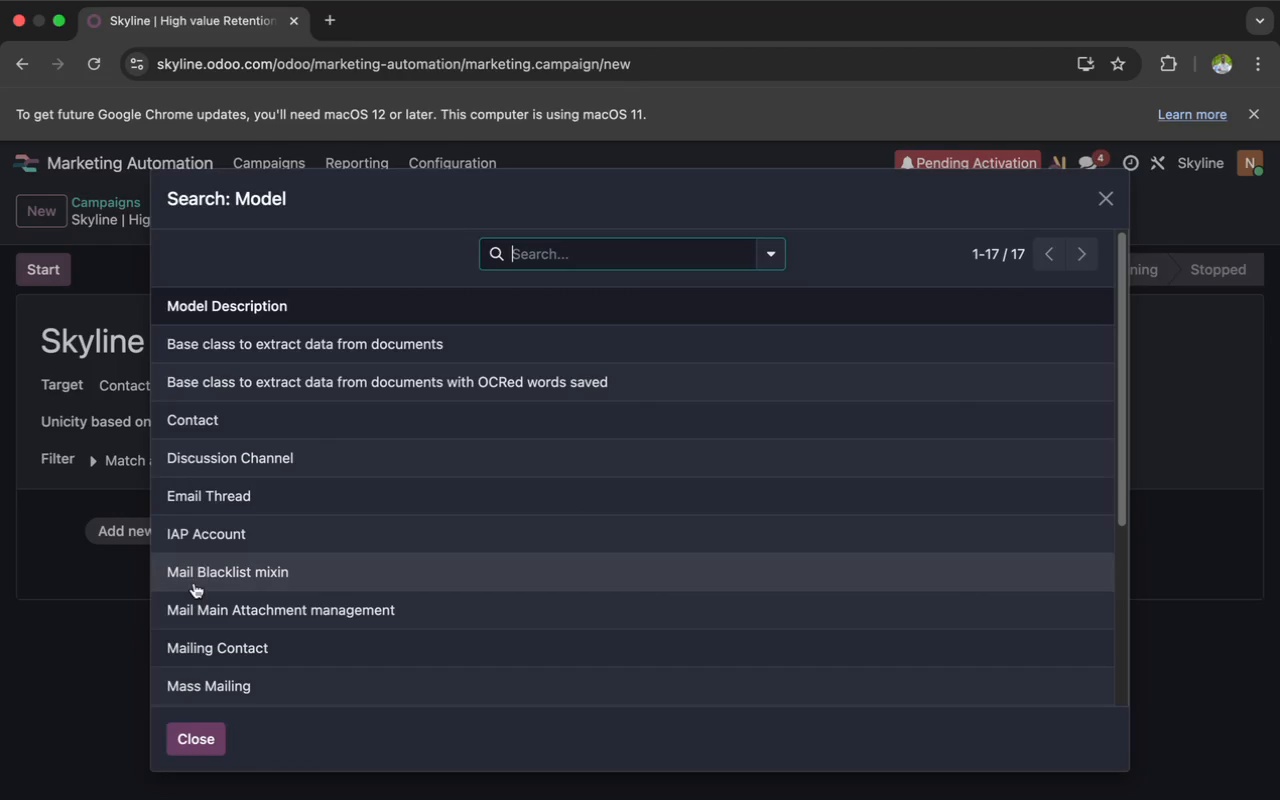 
scroll: coordinate [208, 573], scroll_direction: down, amount: 31.0
 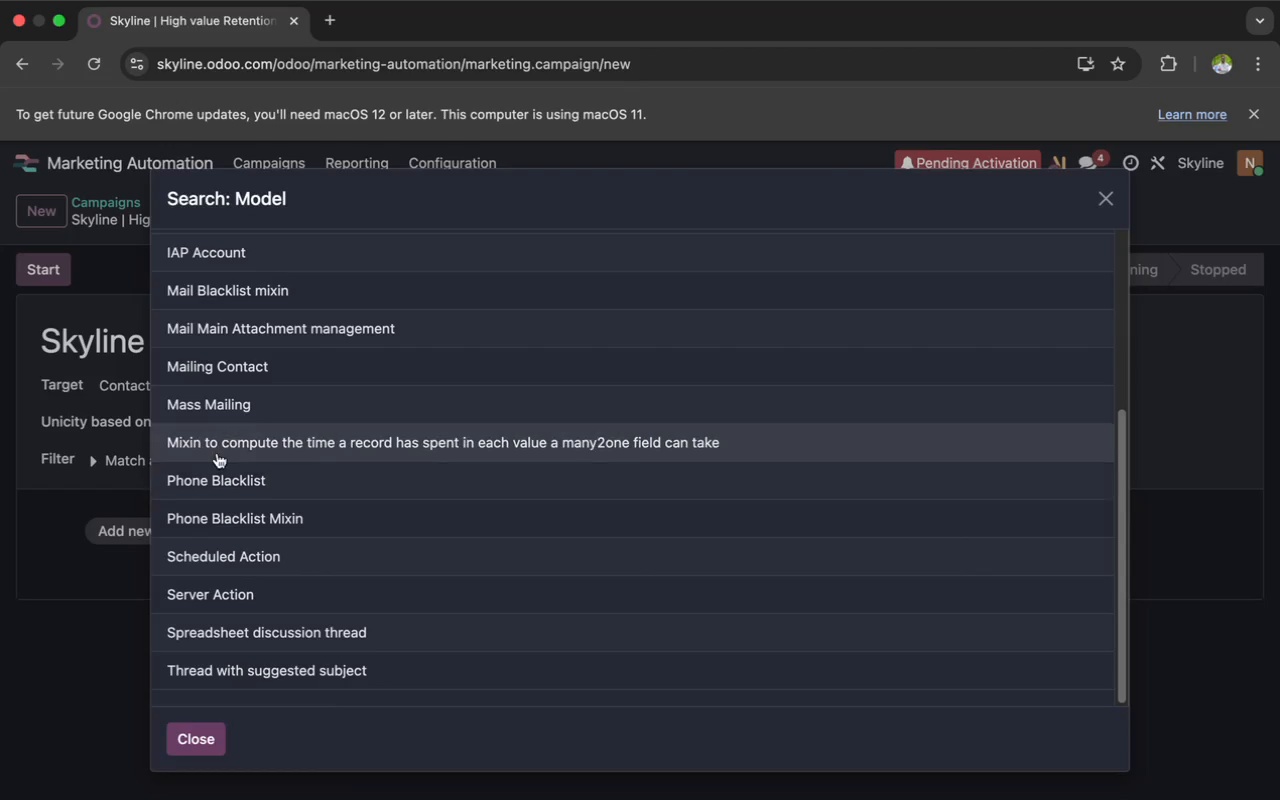 
scroll: coordinate [217, 453], scroll_direction: up, amount: 4.0
 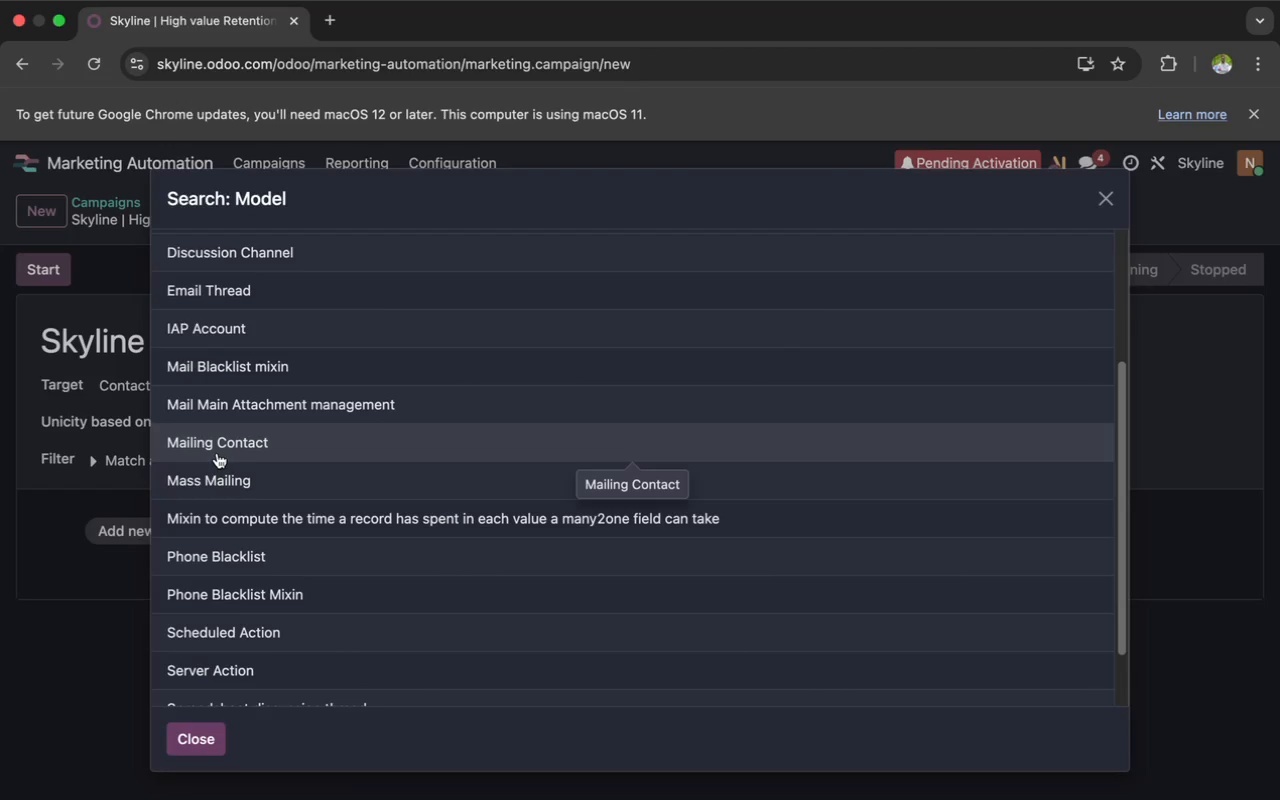 
left_click([218, 451])
 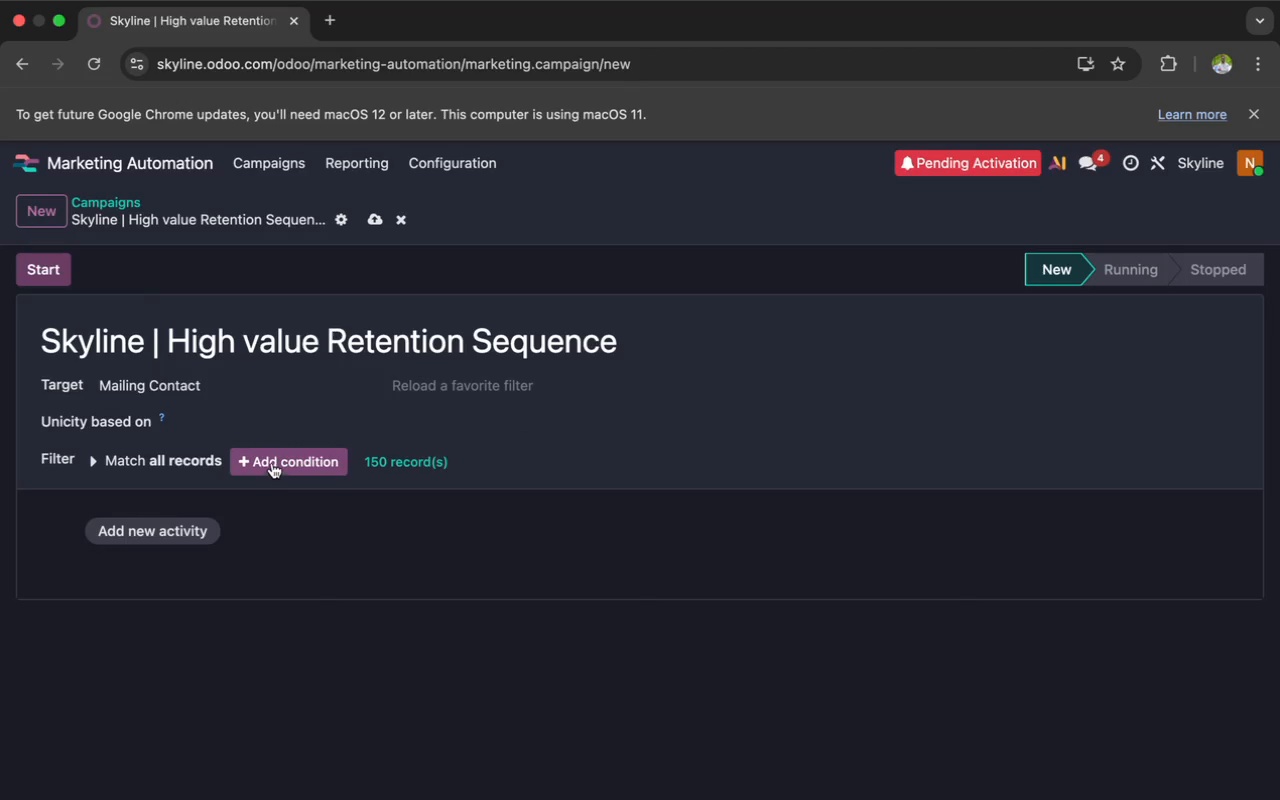 
wait(8.26)
 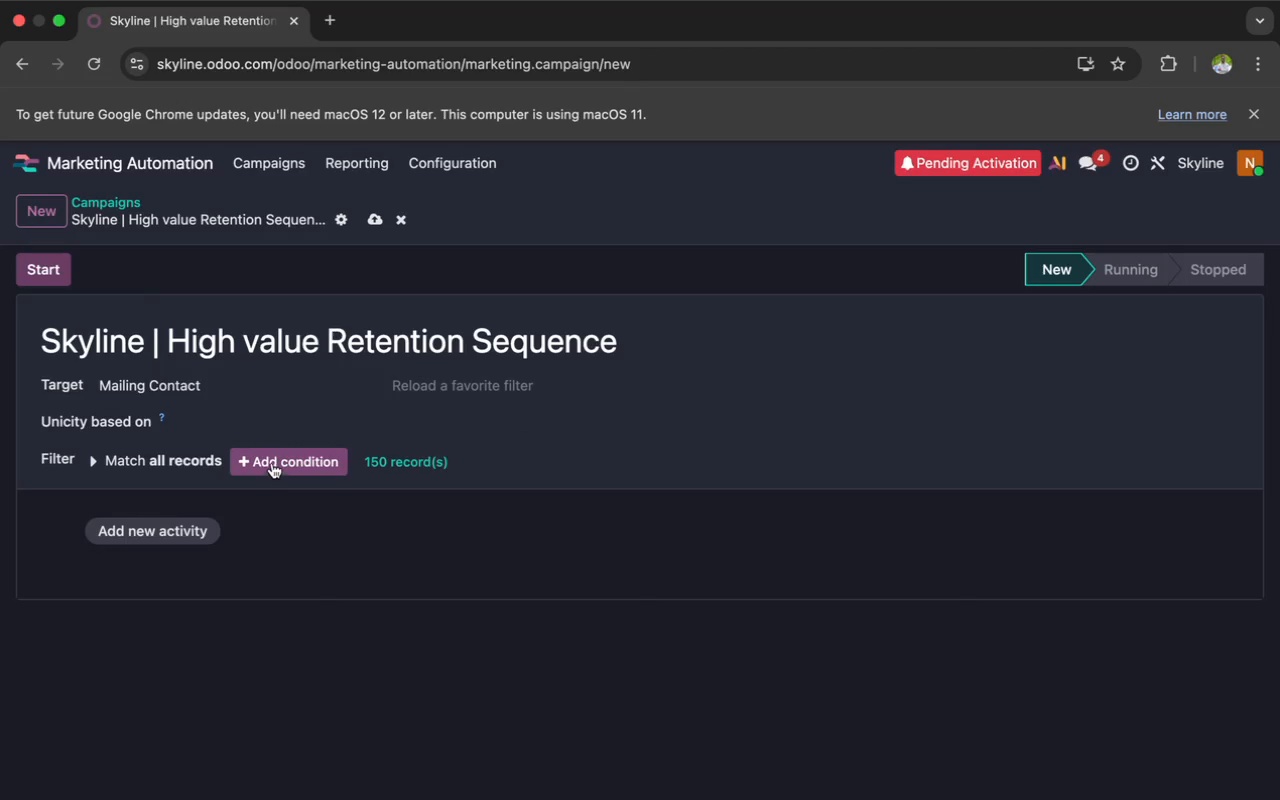 
left_click([430, 386])
 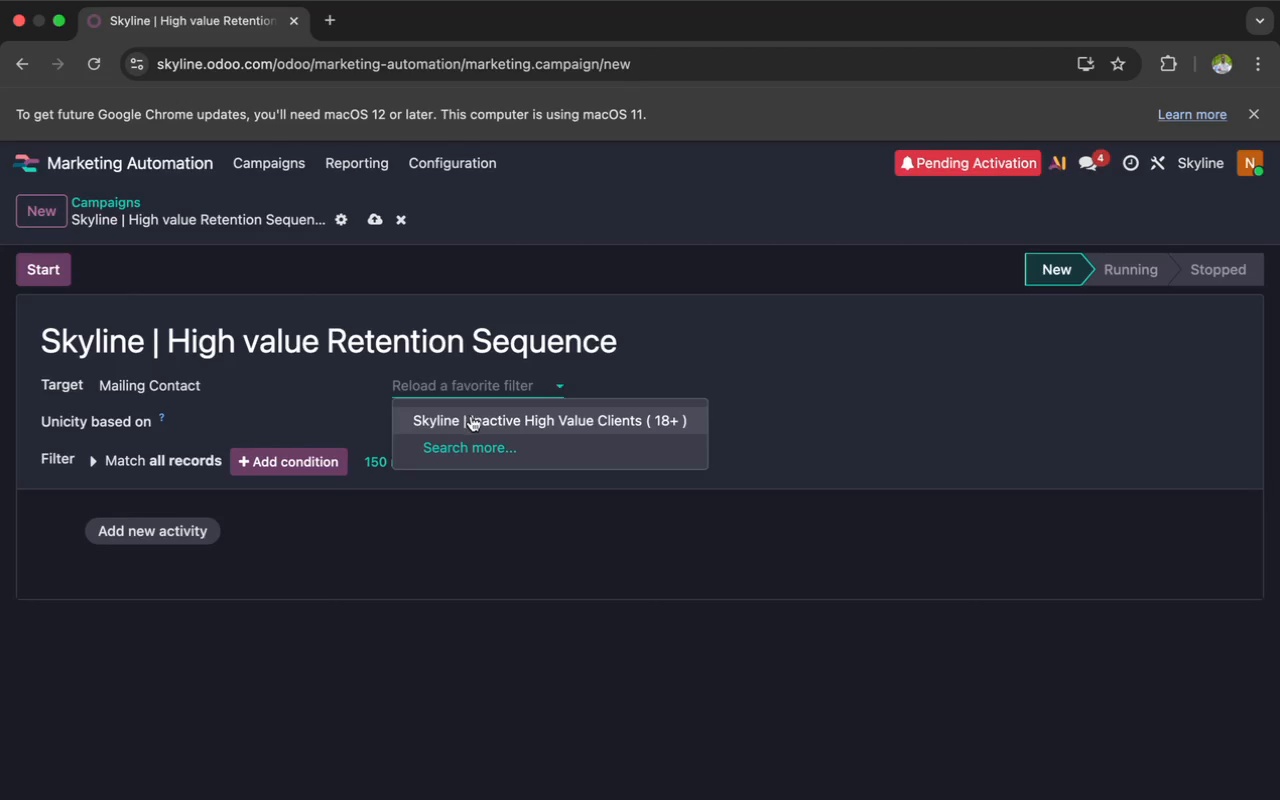 
left_click([471, 416])
 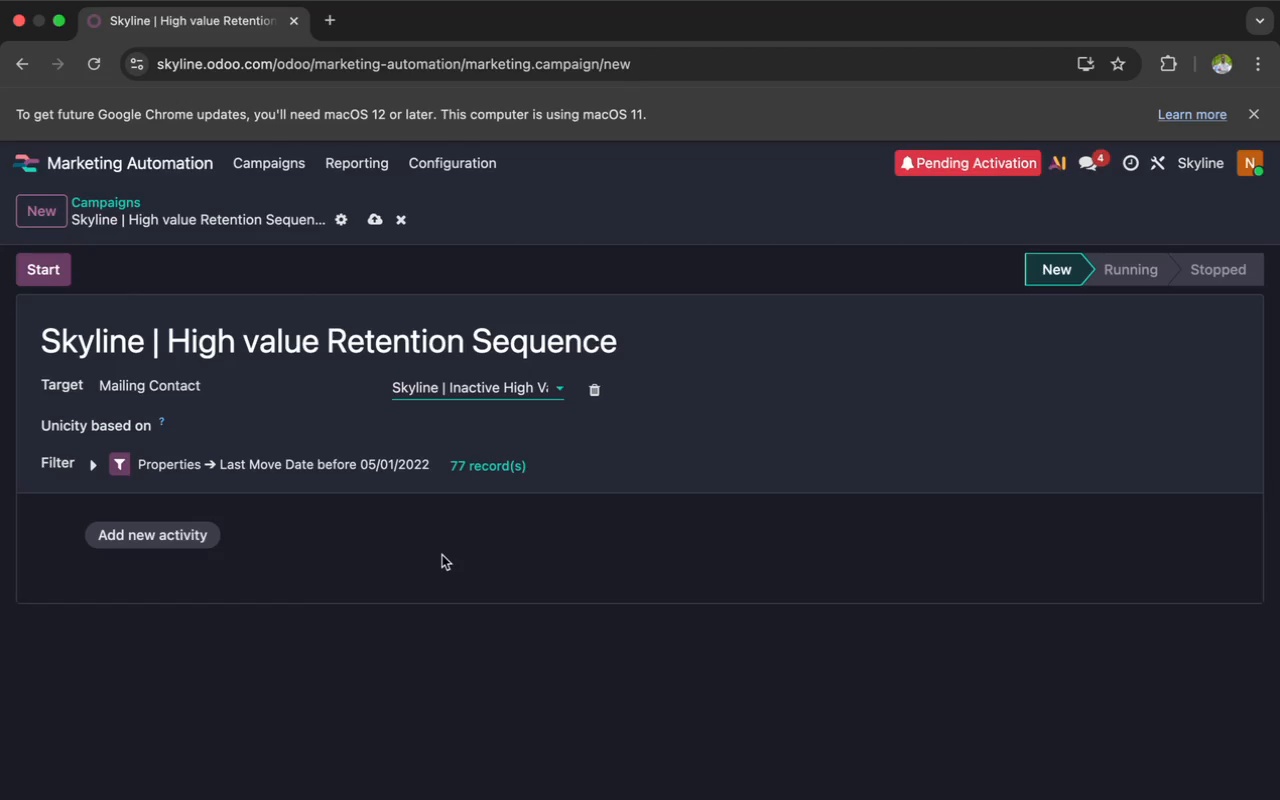 
wait(52.07)
 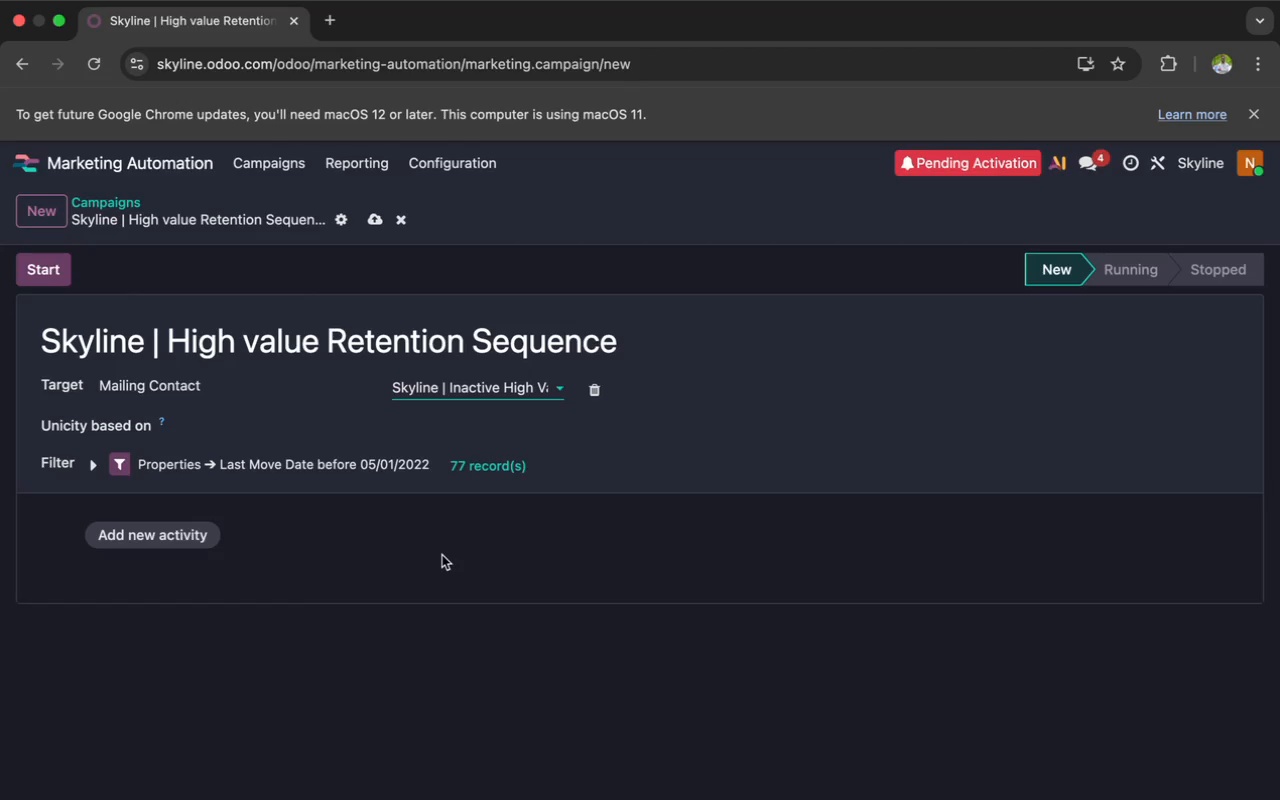 
left_click([170, 532])
 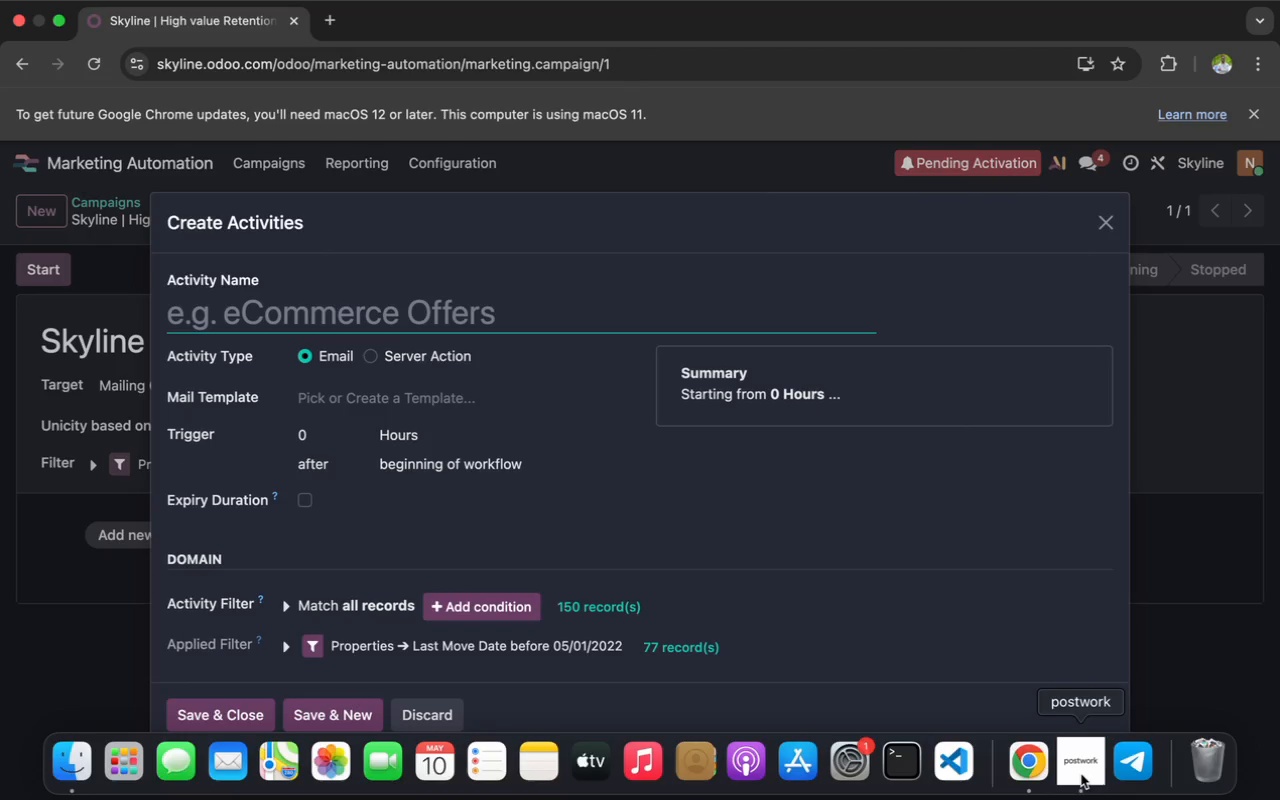 
wait(6.25)
 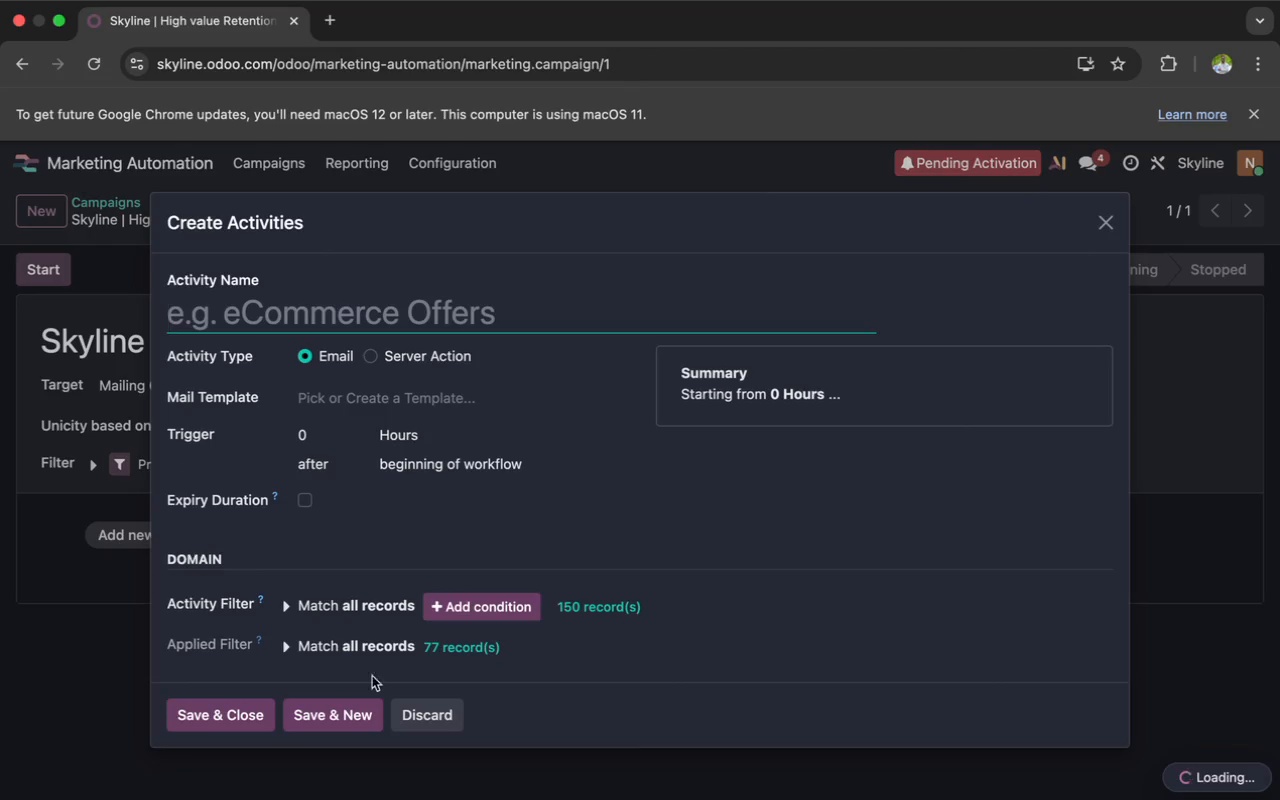 
left_click([1073, 767])